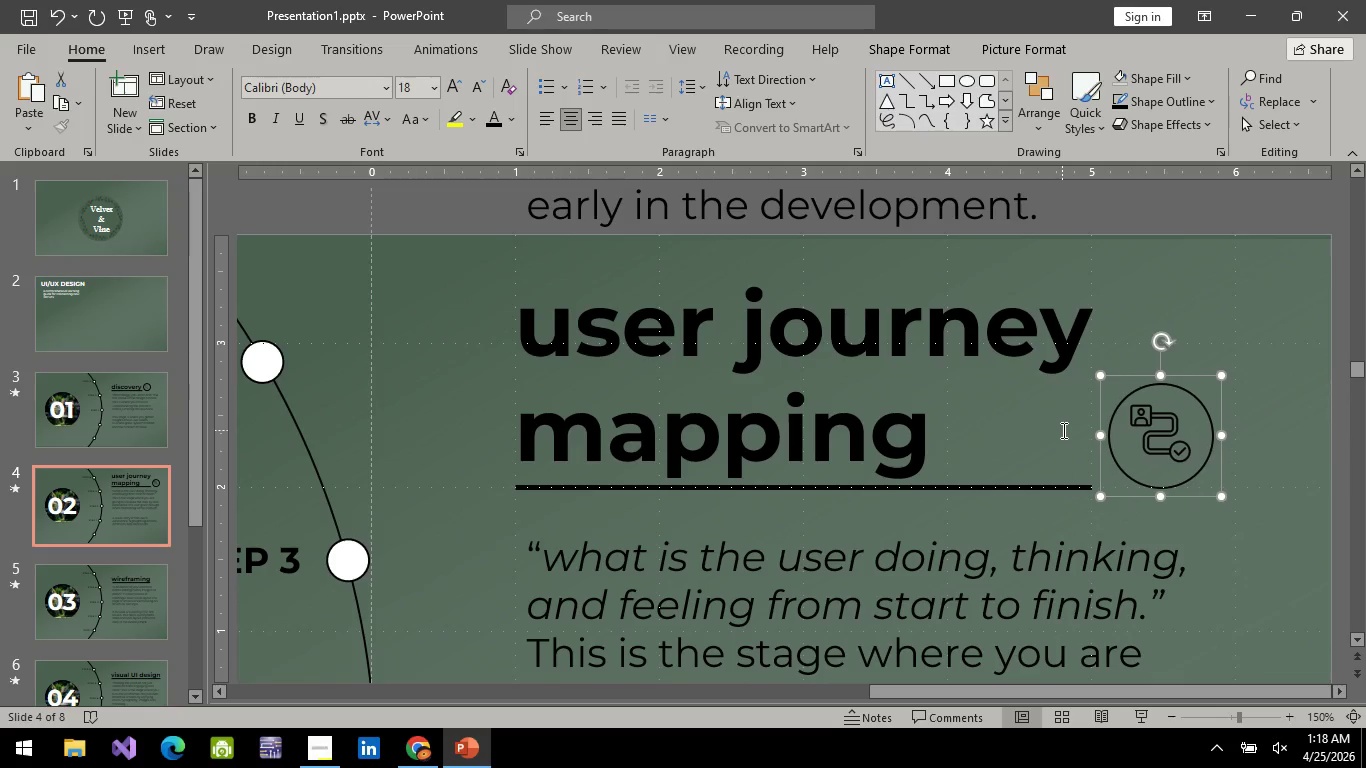 
key(ArrowLeft)
 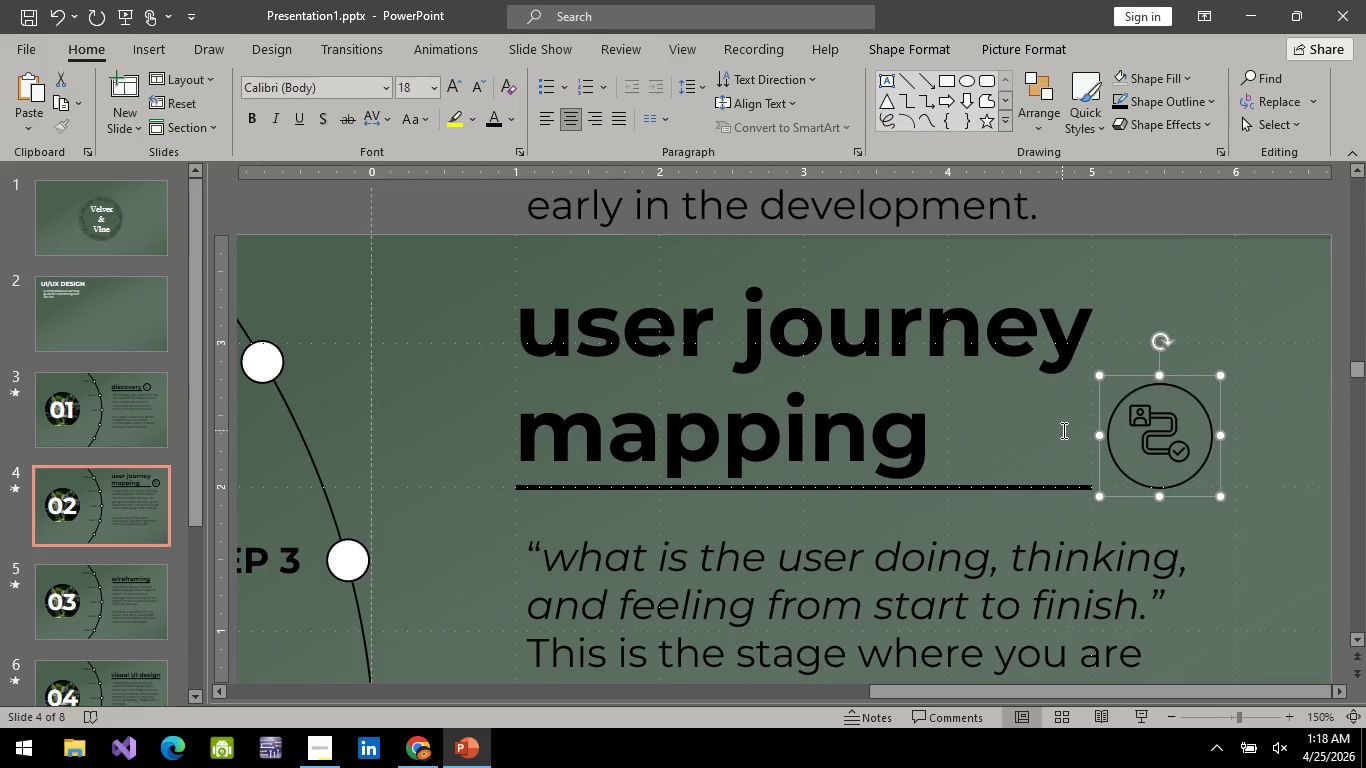 
key(ArrowLeft)
 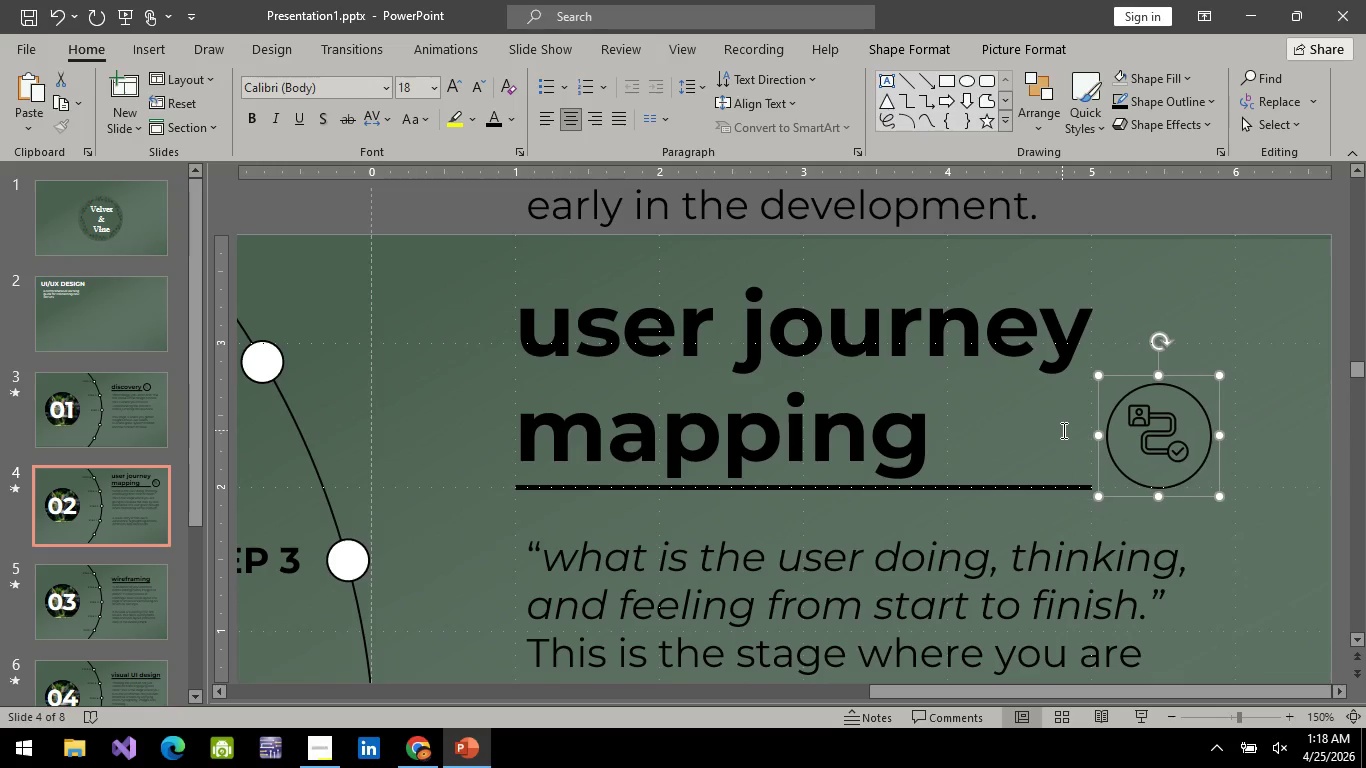 
key(ArrowLeft)
 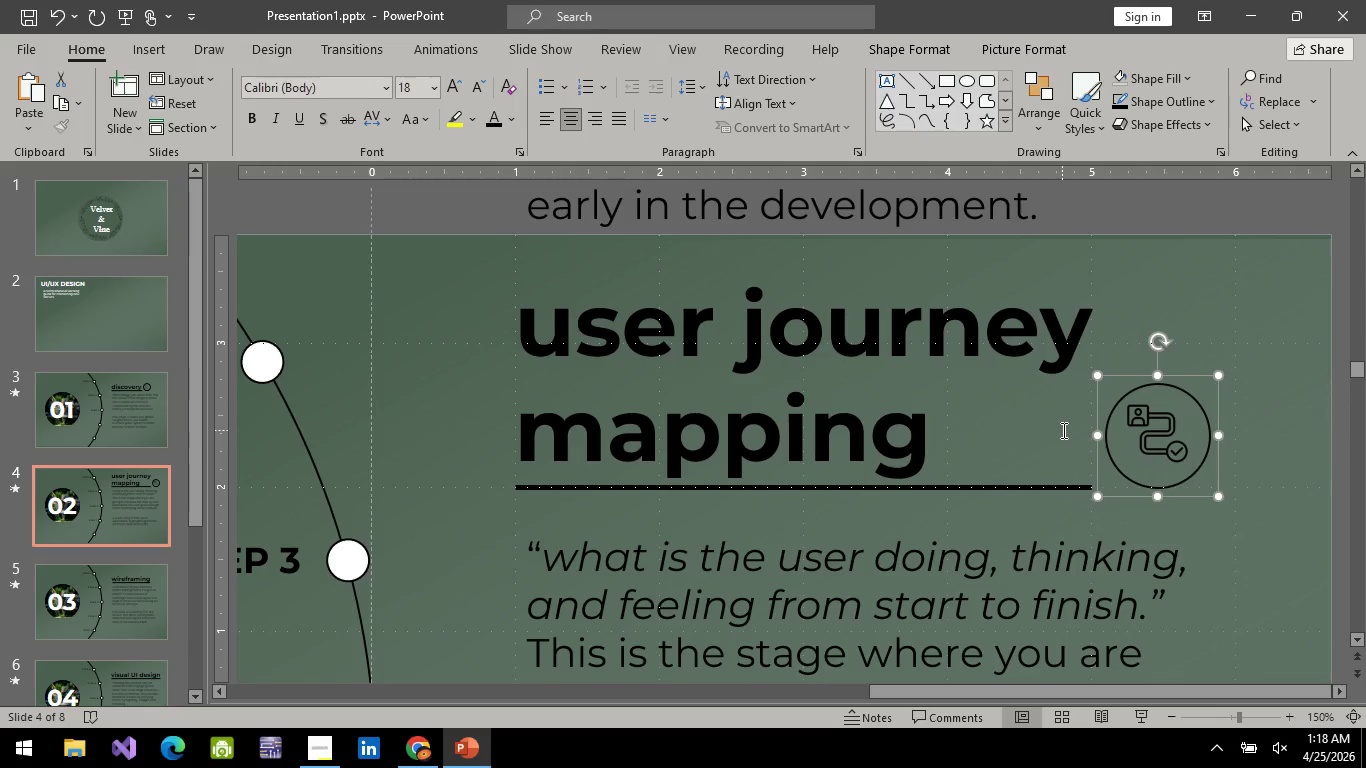 
key(ArrowLeft)
 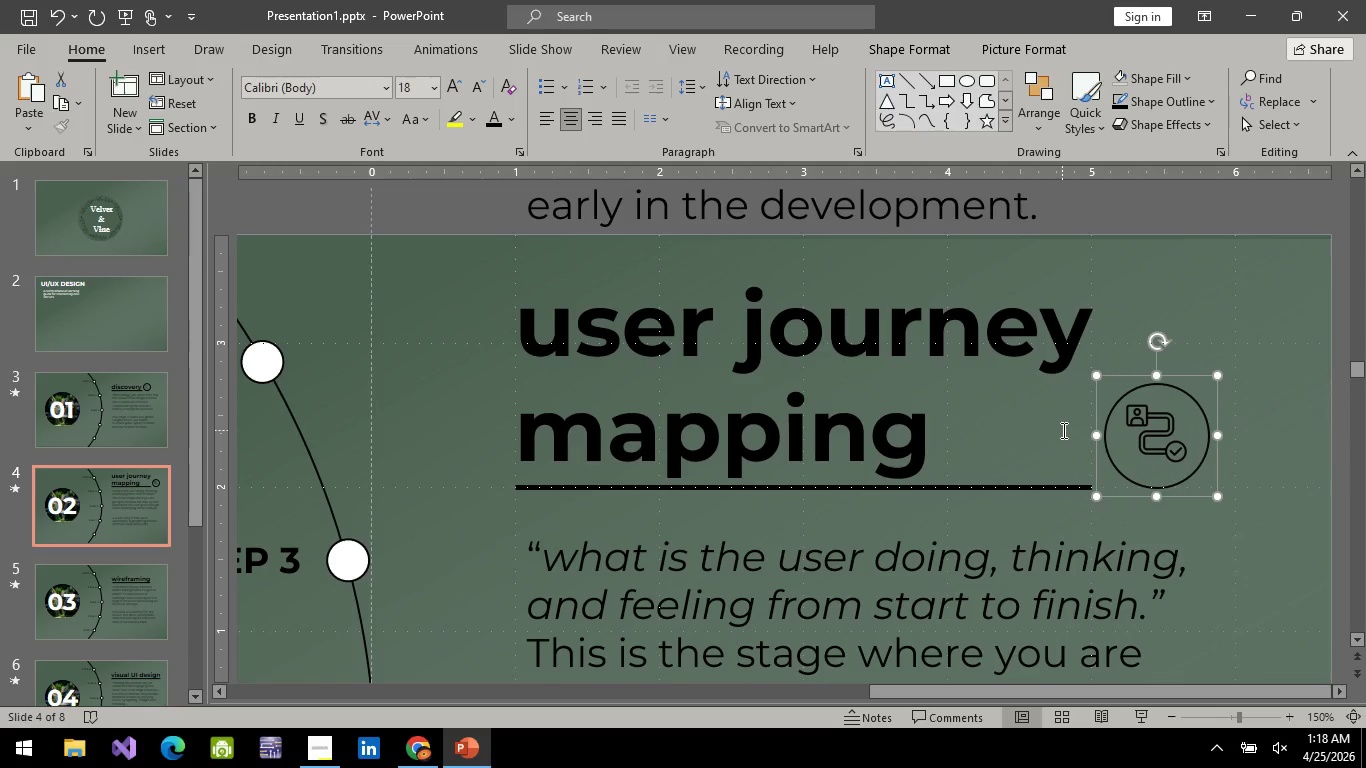 
key(ArrowLeft)
 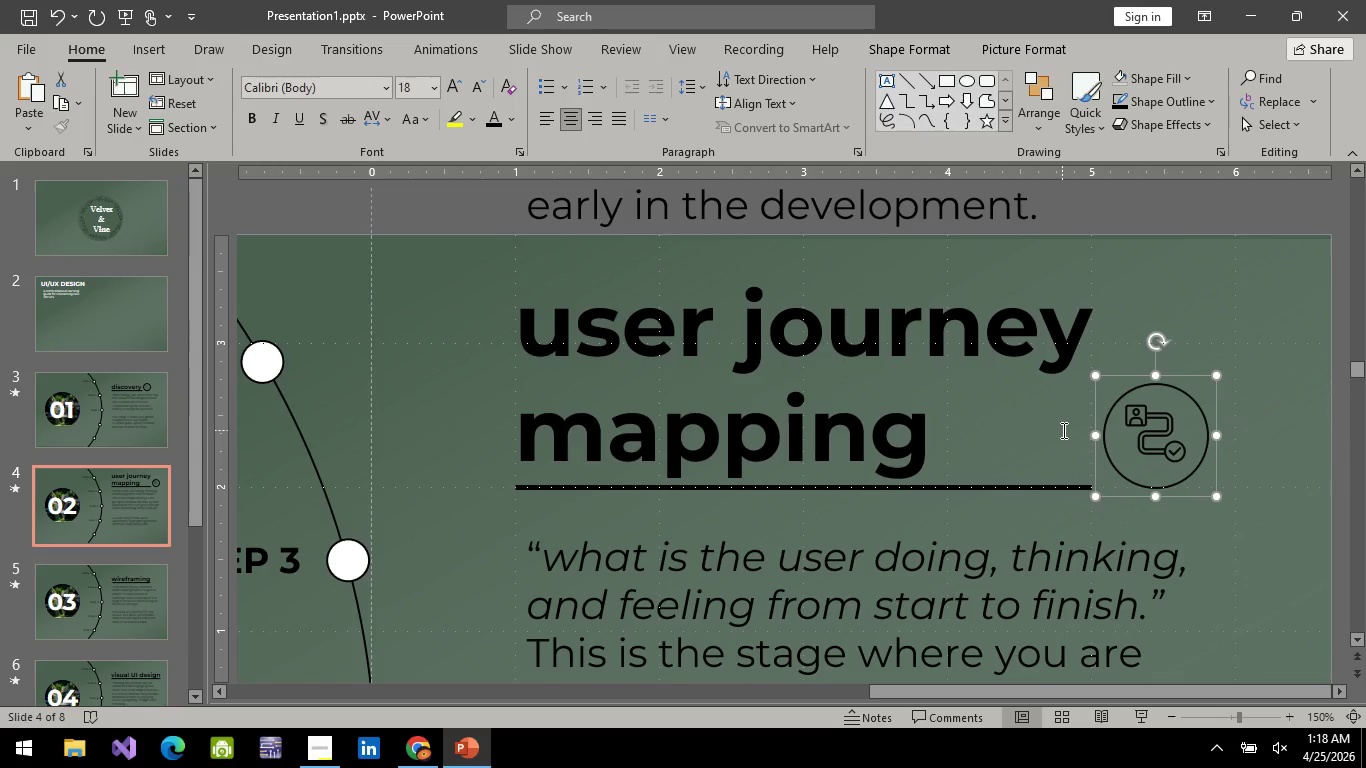 
key(ArrowLeft)
 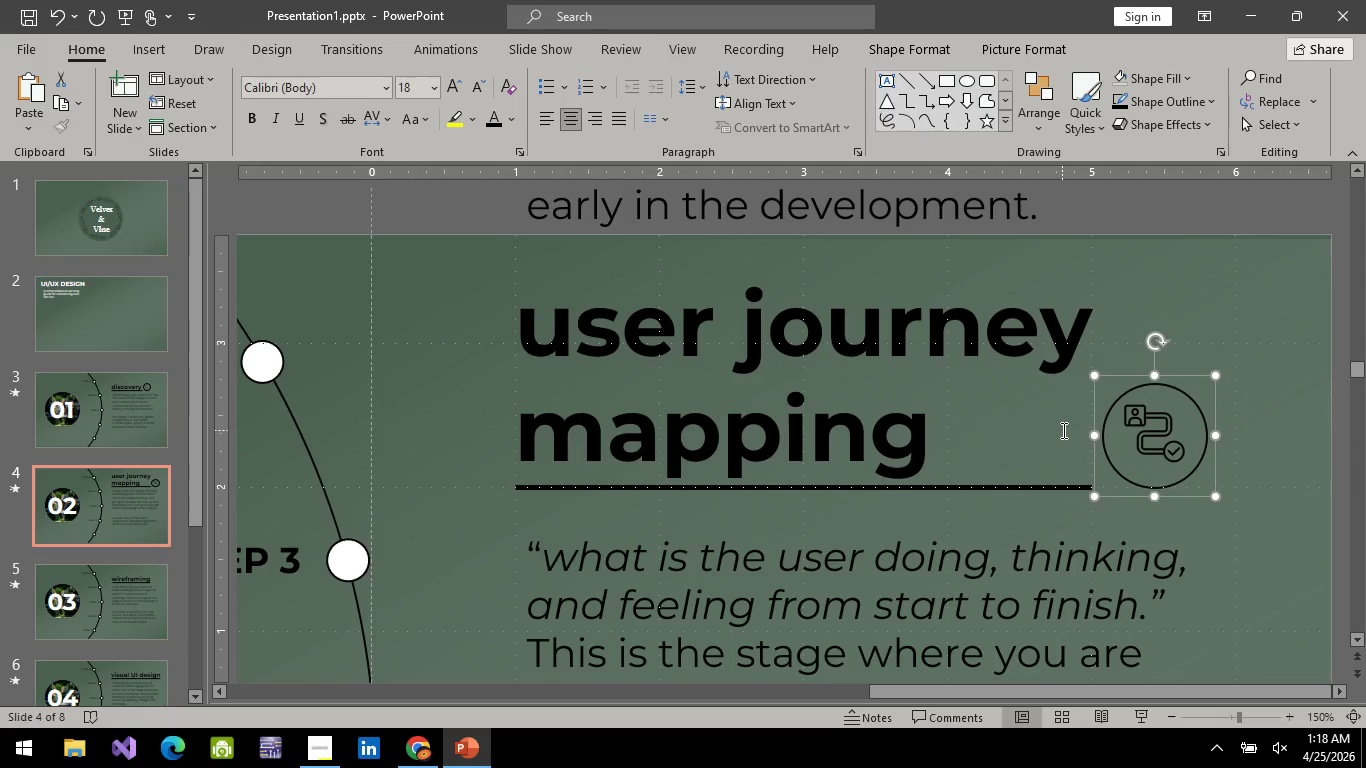 
key(ArrowLeft)
 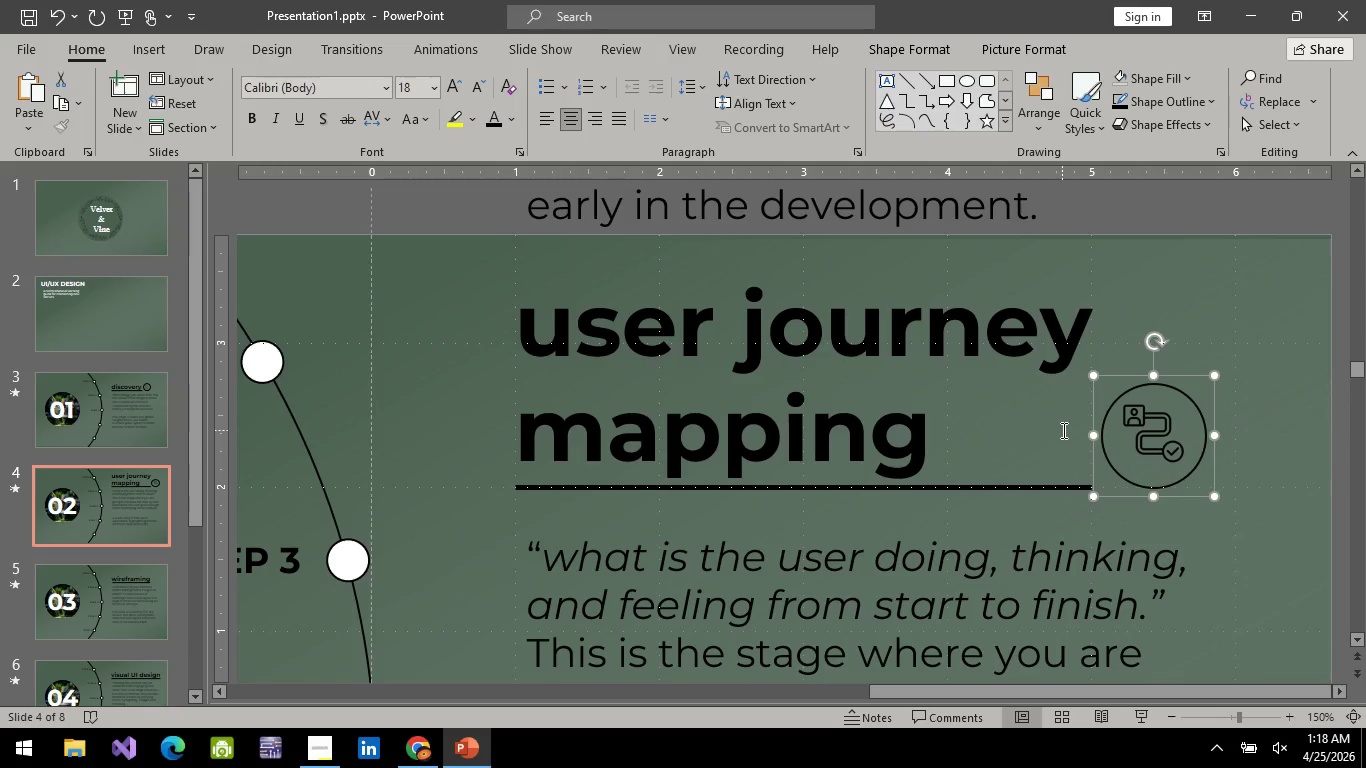 
key(ArrowLeft)
 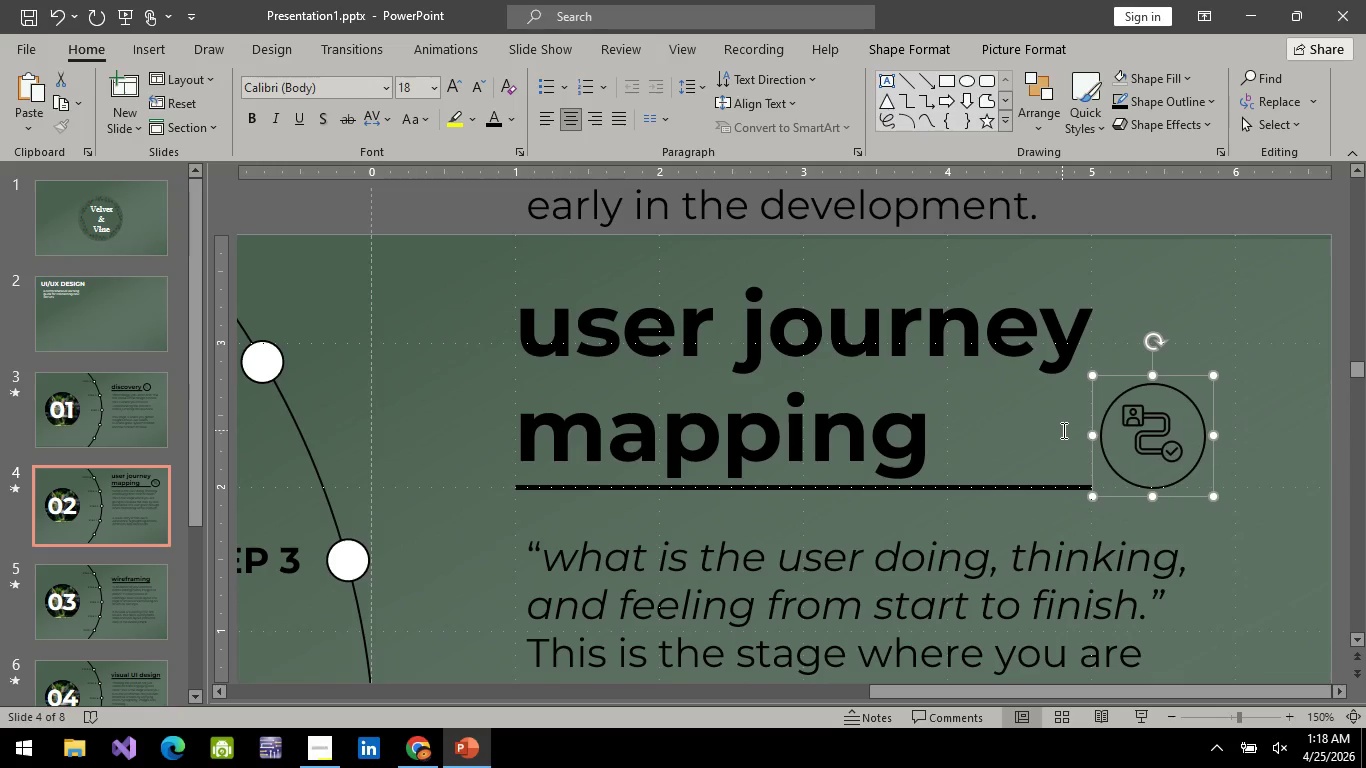 
key(ArrowLeft)
 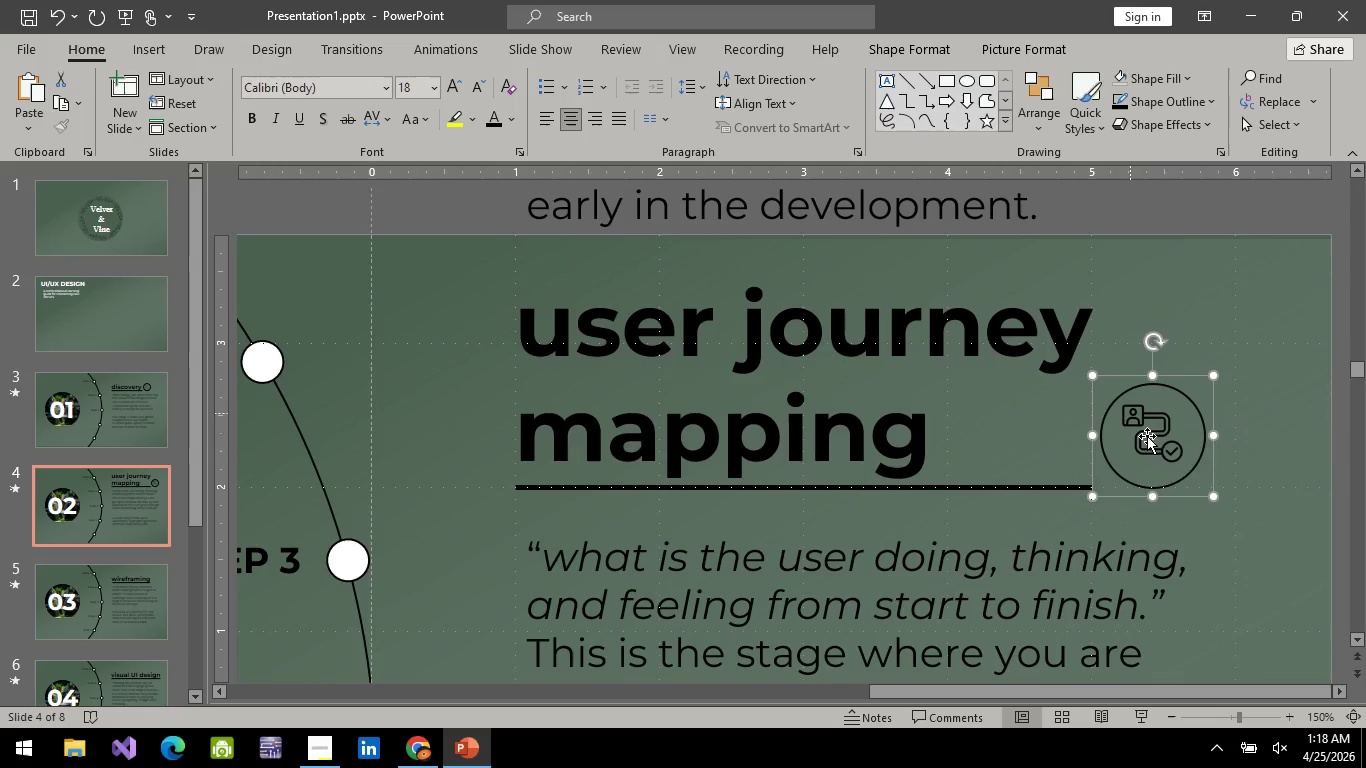 
left_click([1279, 354])
 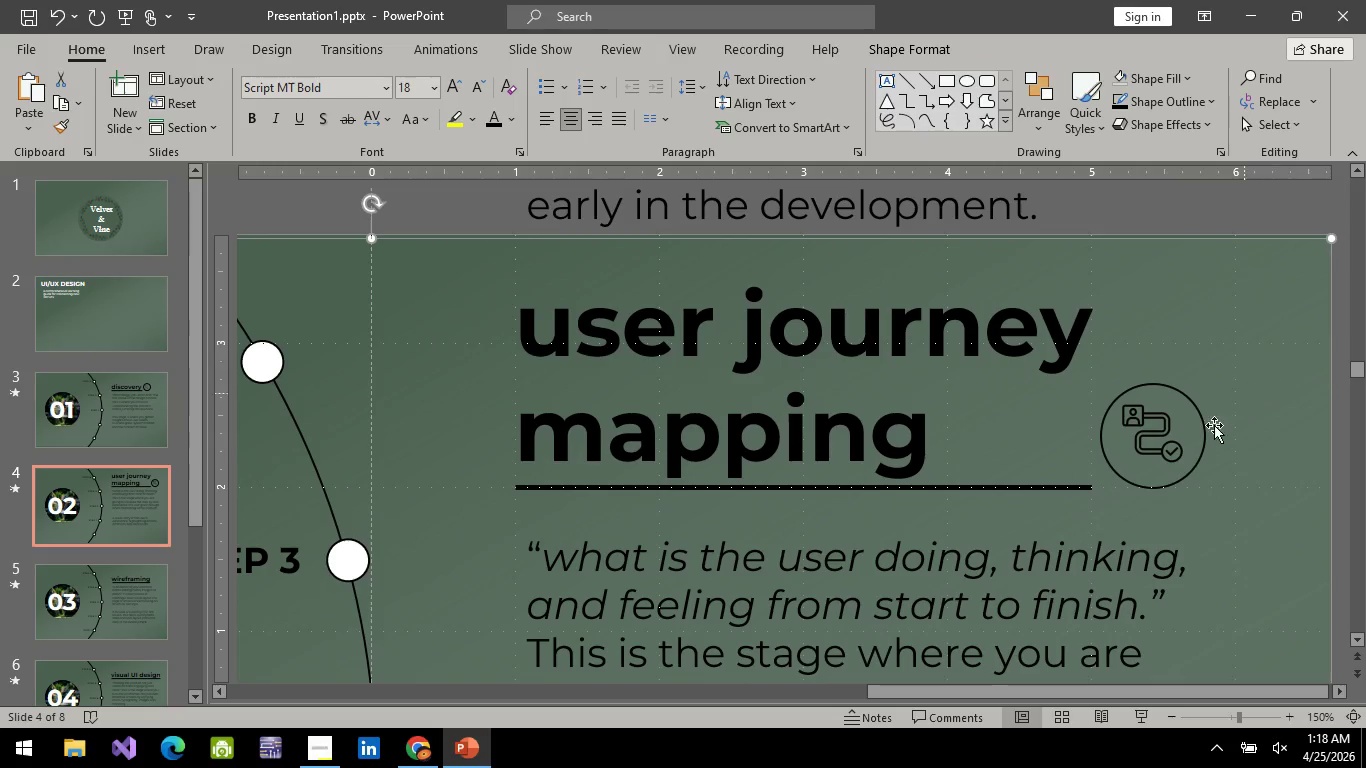 
hold_key(key=ControlLeft, duration=0.64)
scroll: coordinate [1093, 492], scroll_direction: down, amount: 3.0
 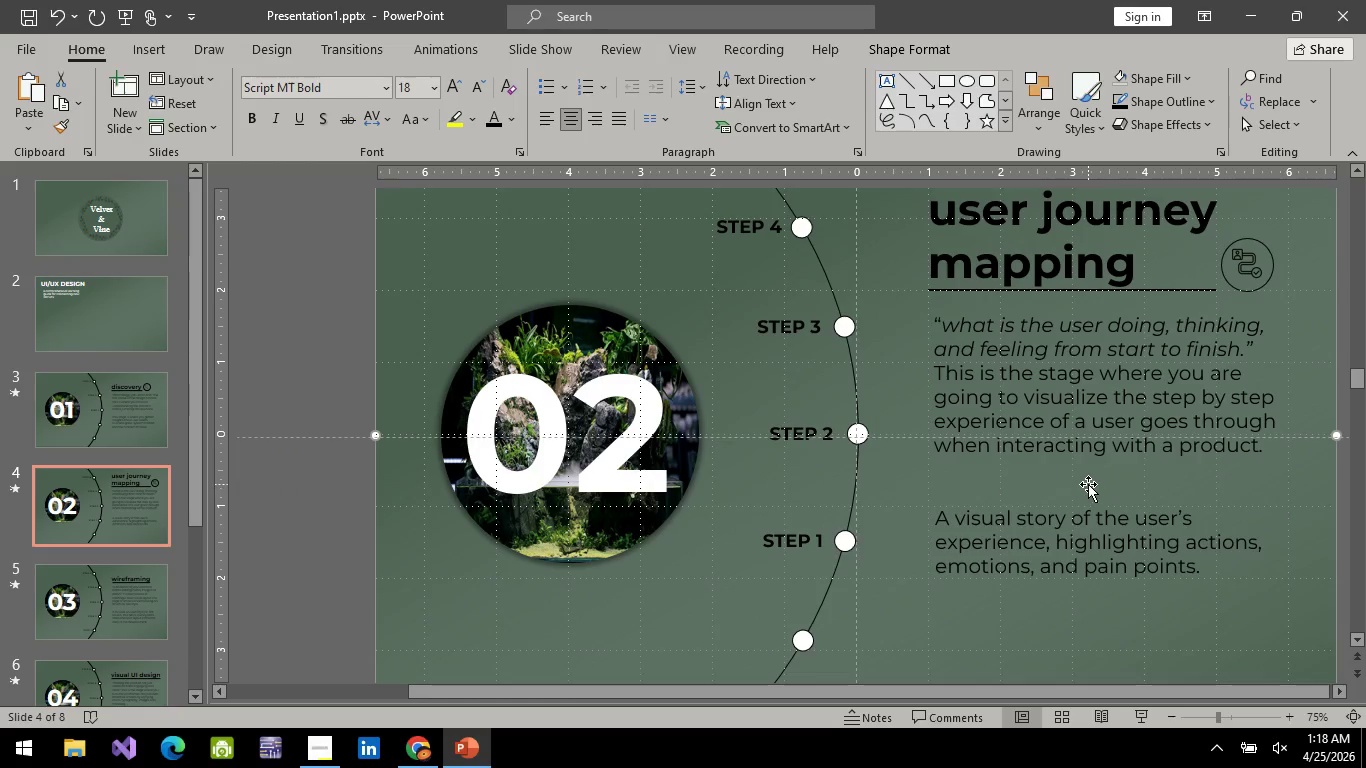 
scroll: coordinate [1088, 484], scroll_direction: up, amount: 6.0
 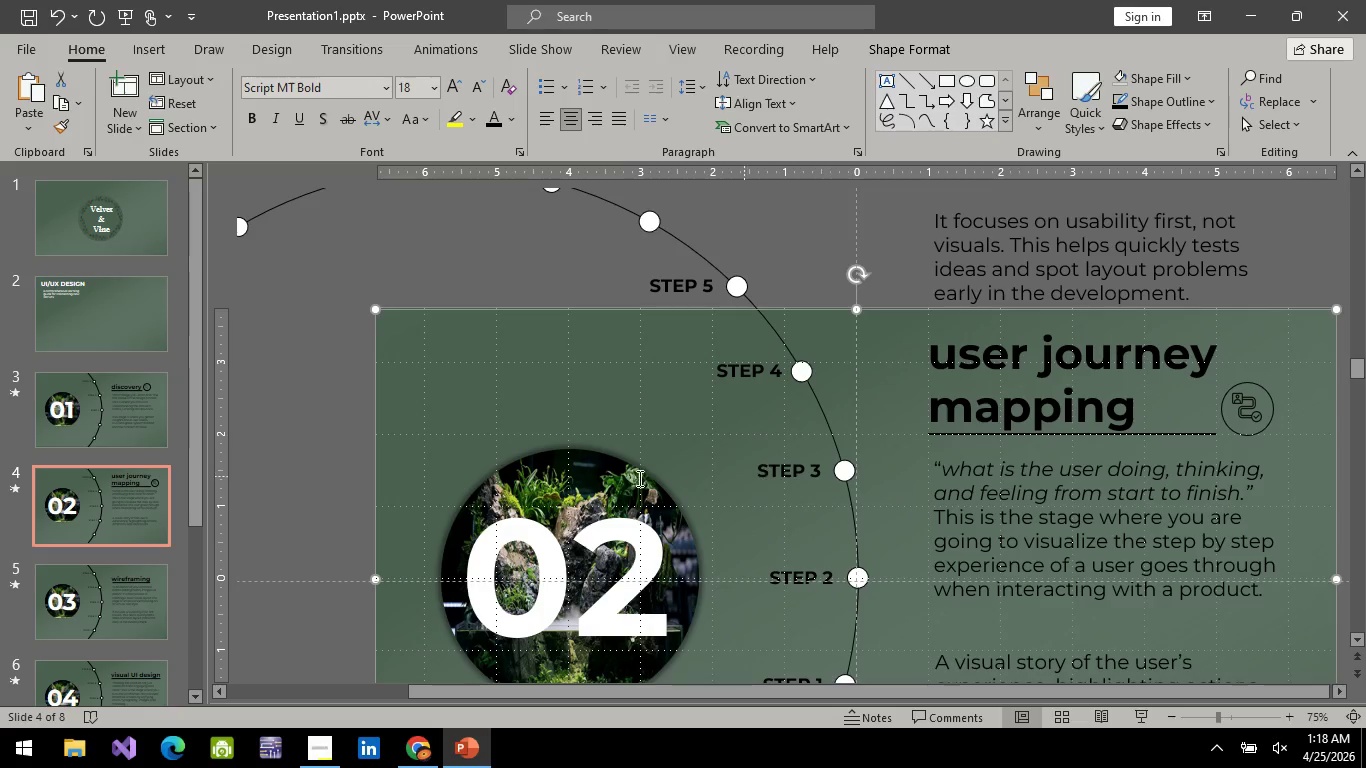 
left_click([111, 414])
 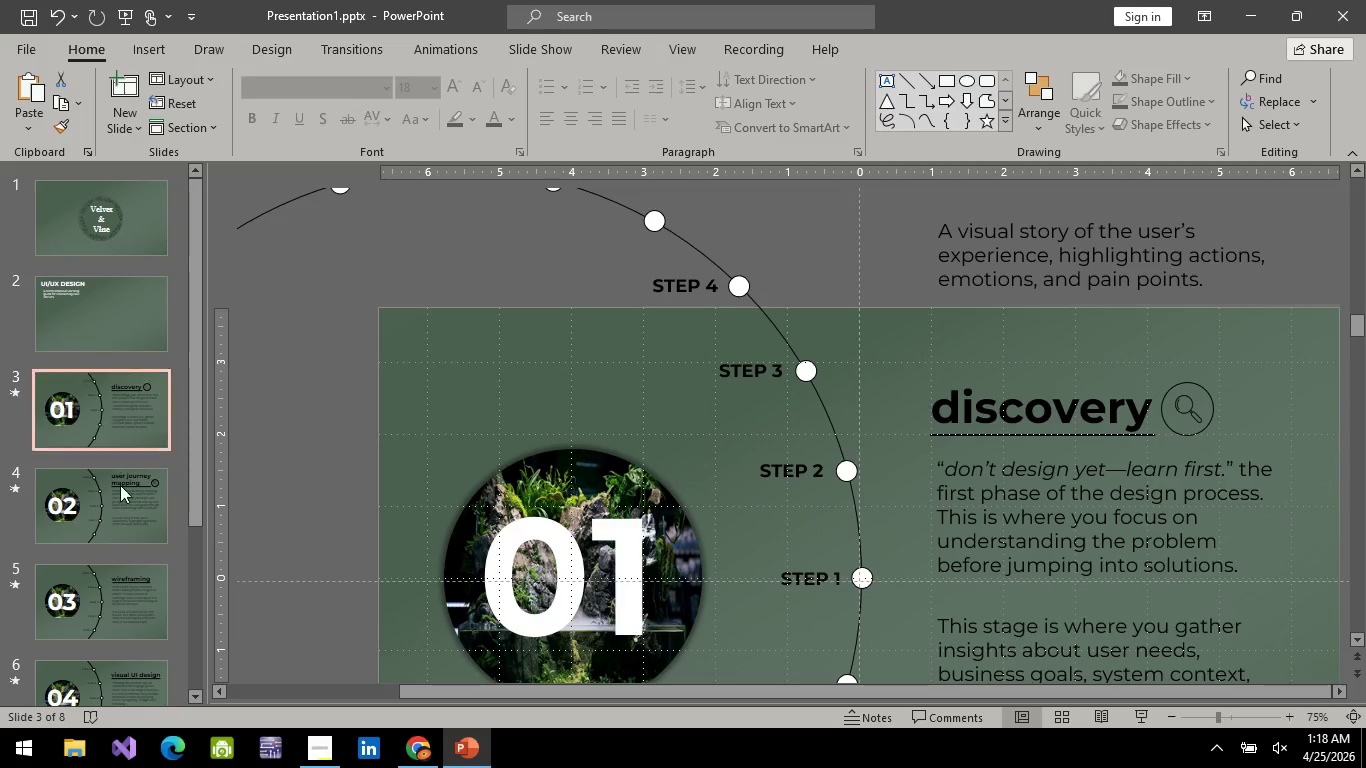 
left_click([127, 507])
 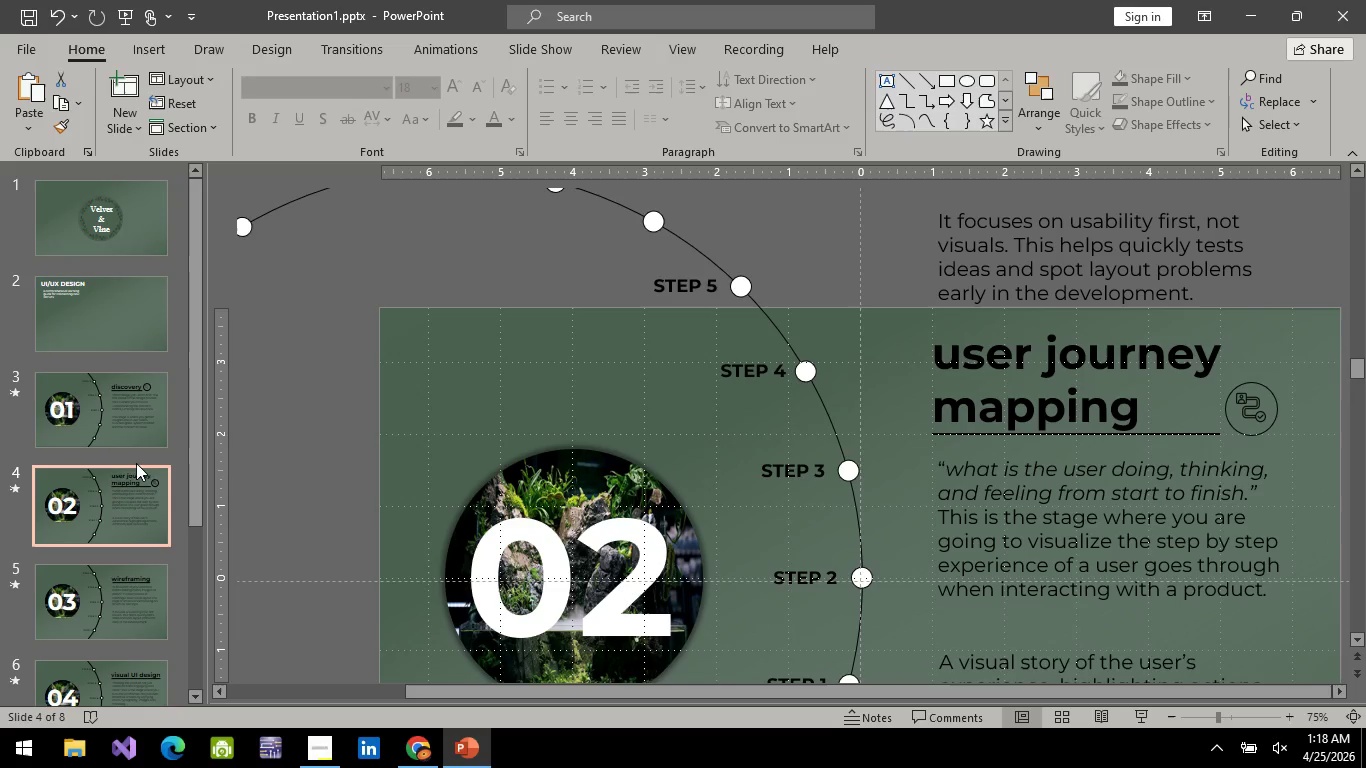 
left_click([1238, 400])
 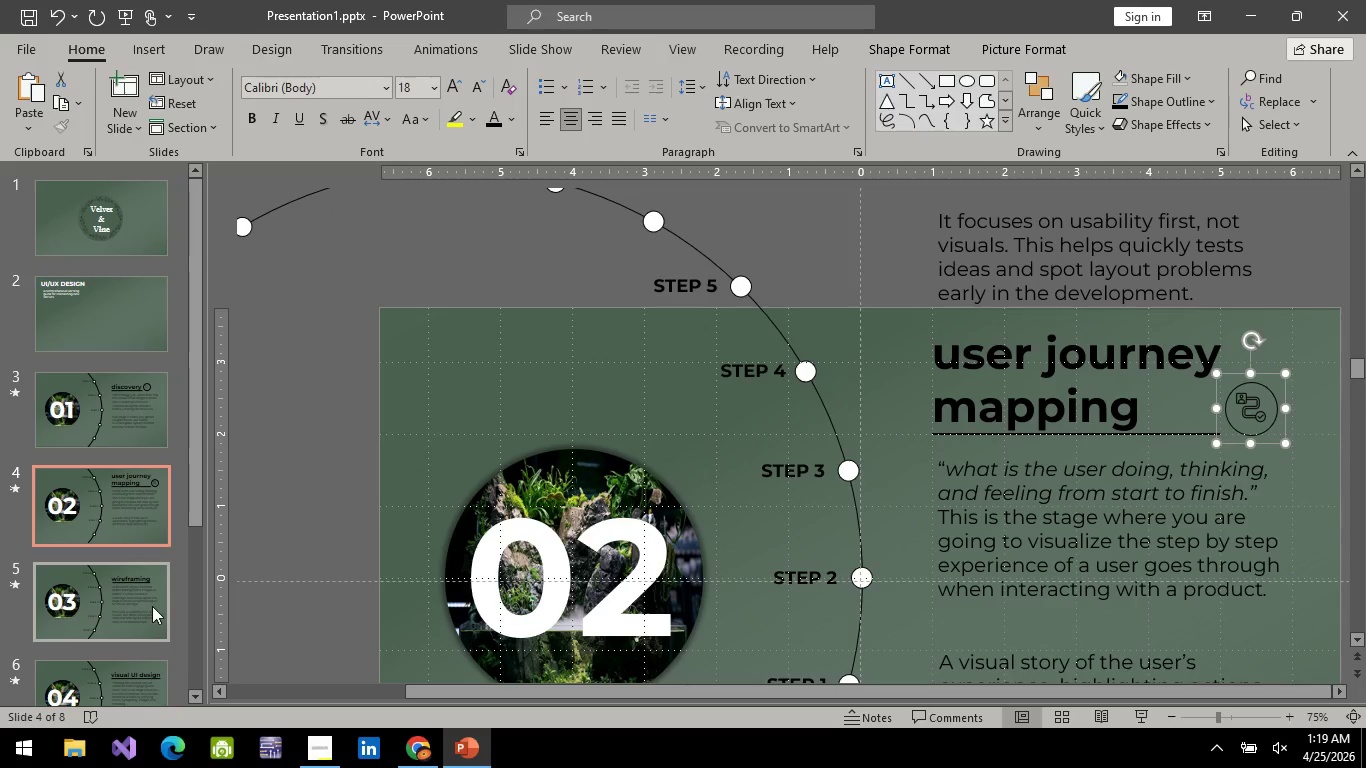 
wait(6.91)
 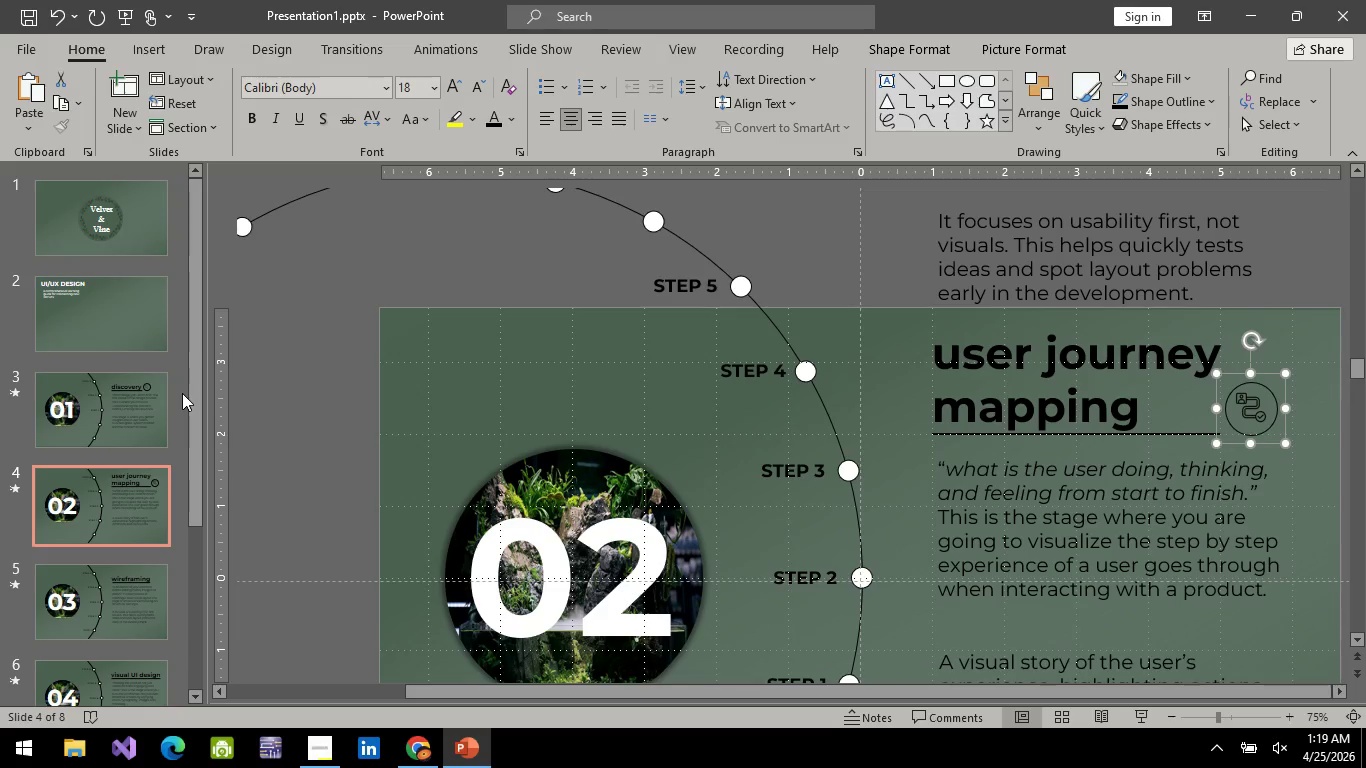 
hold_key(key=ControlLeft, duration=0.92)
left_click([1183, 358])
 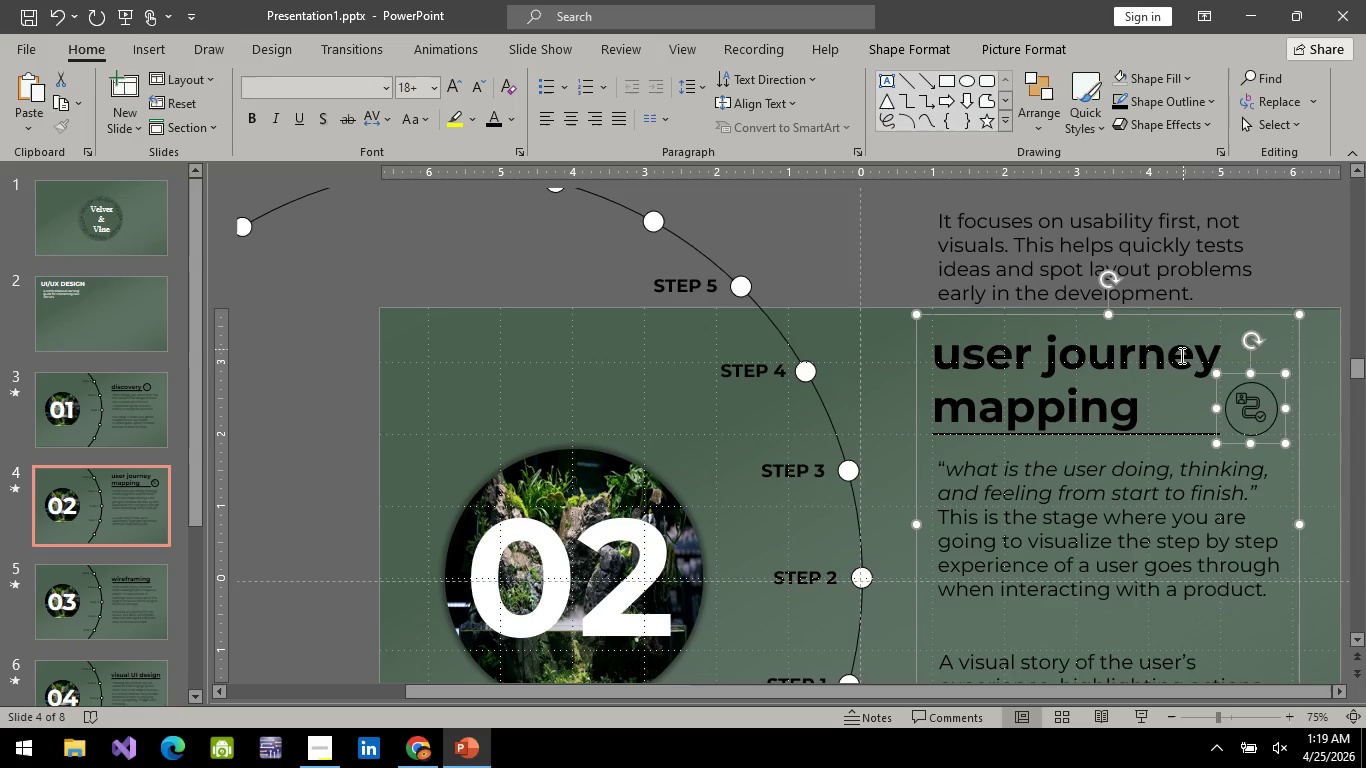 
right_click([1179, 356])
 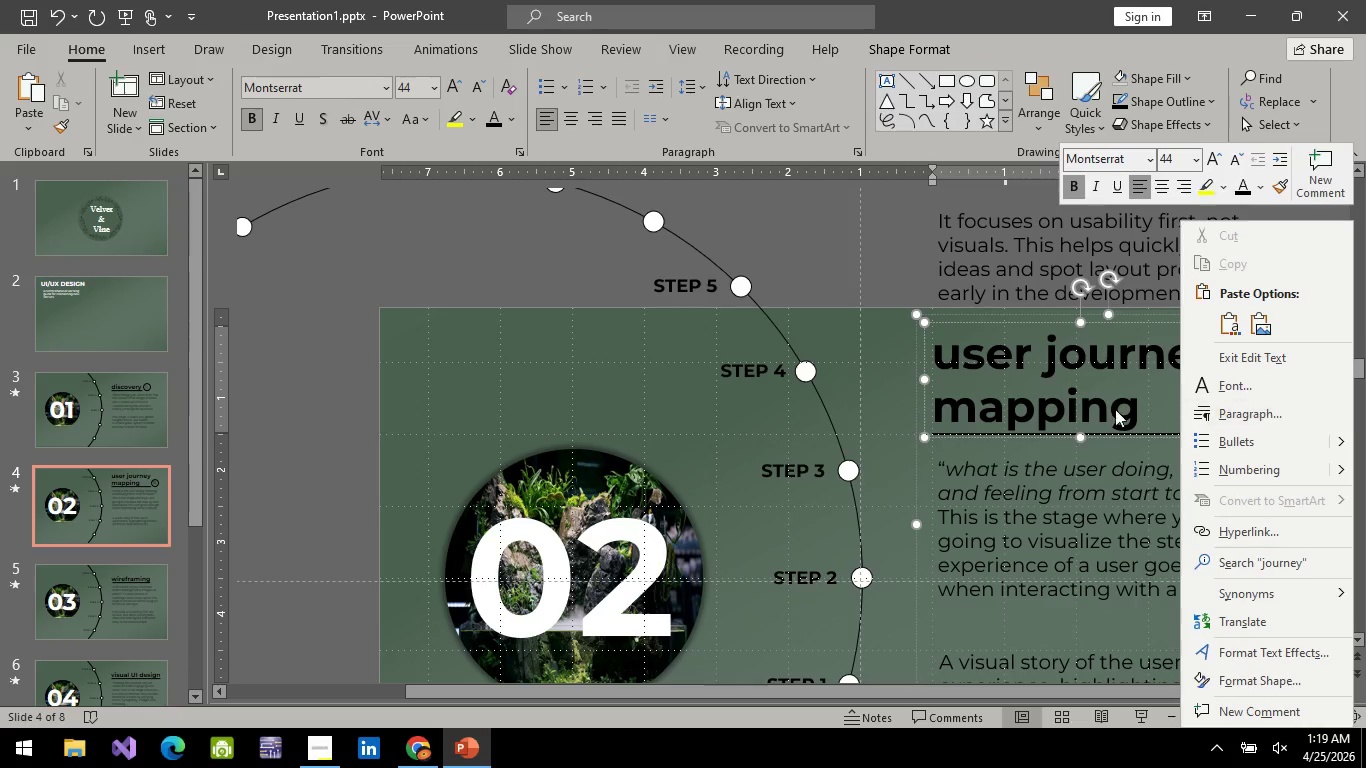 
left_click([1090, 322])
 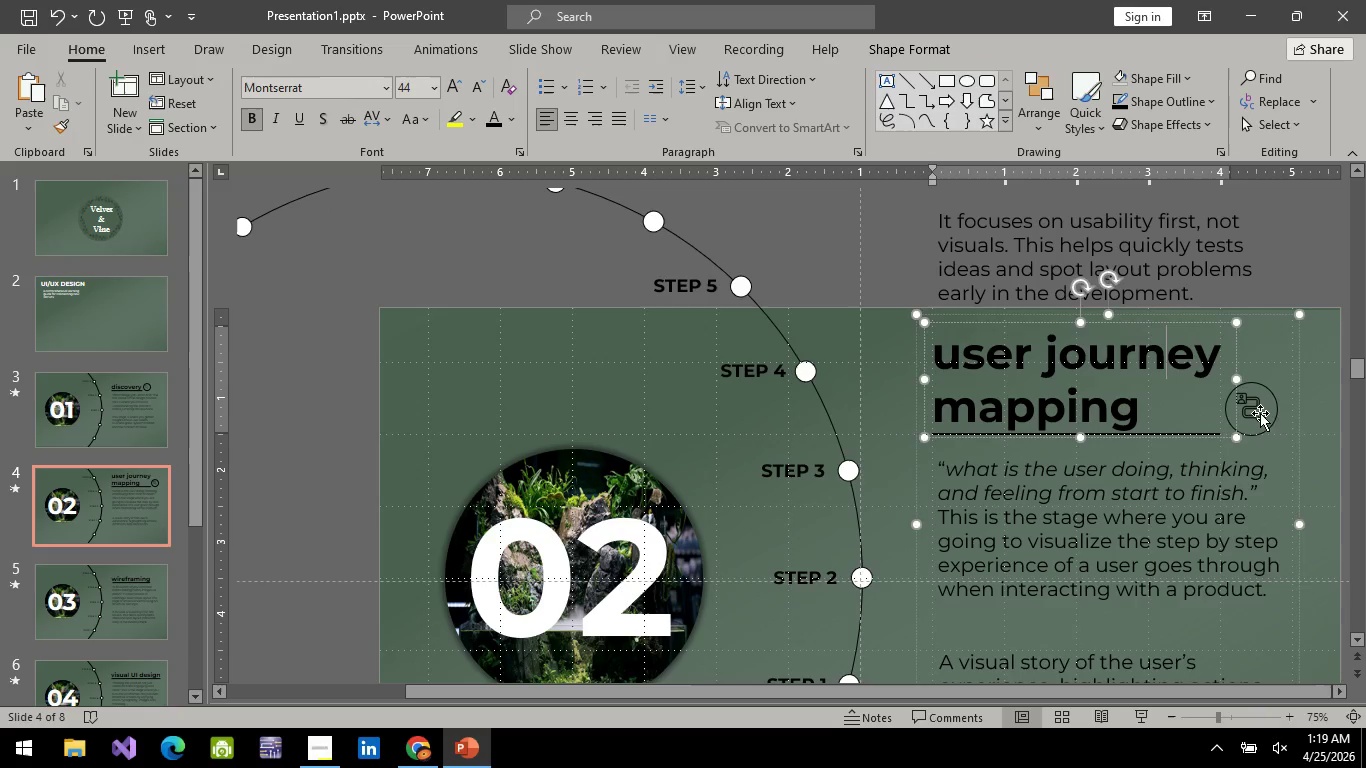 
left_click([1260, 413])
 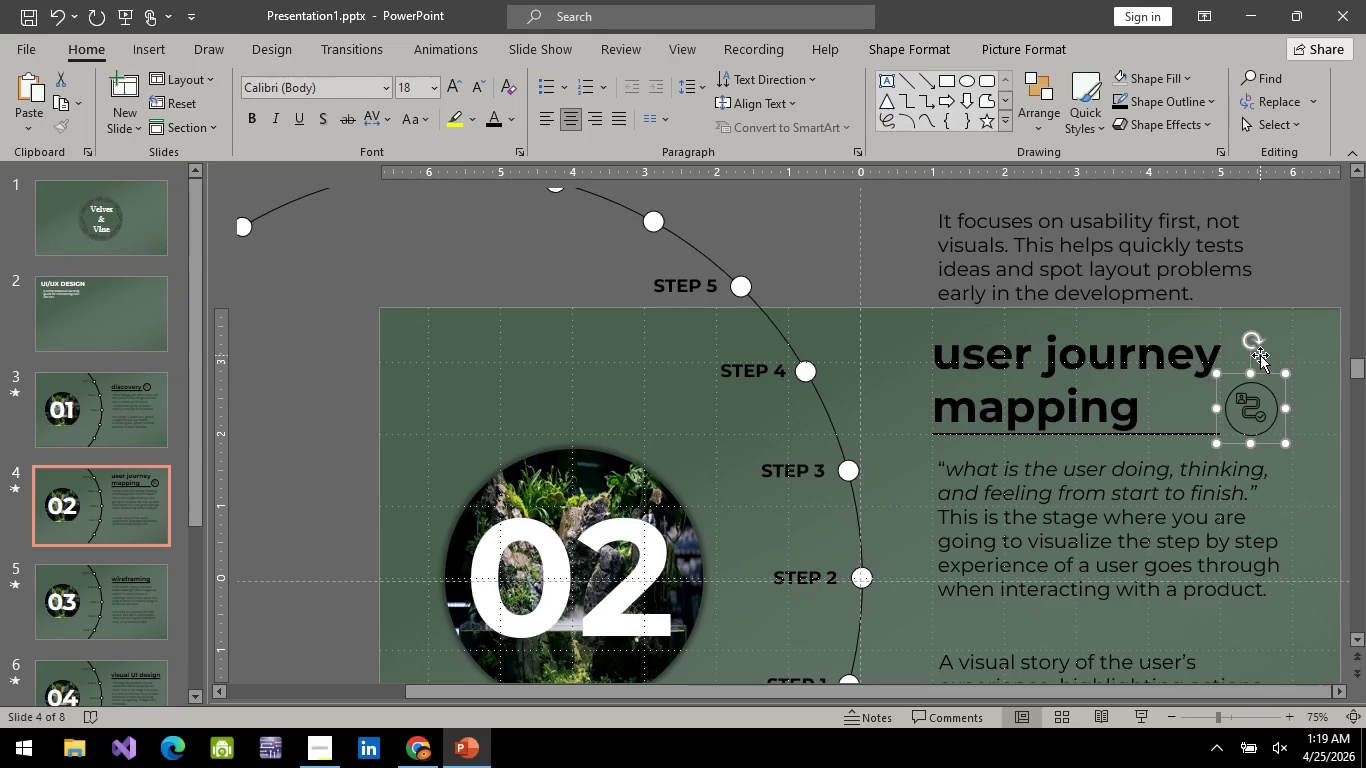 
hold_key(key=ControlLeft, duration=1.51)
 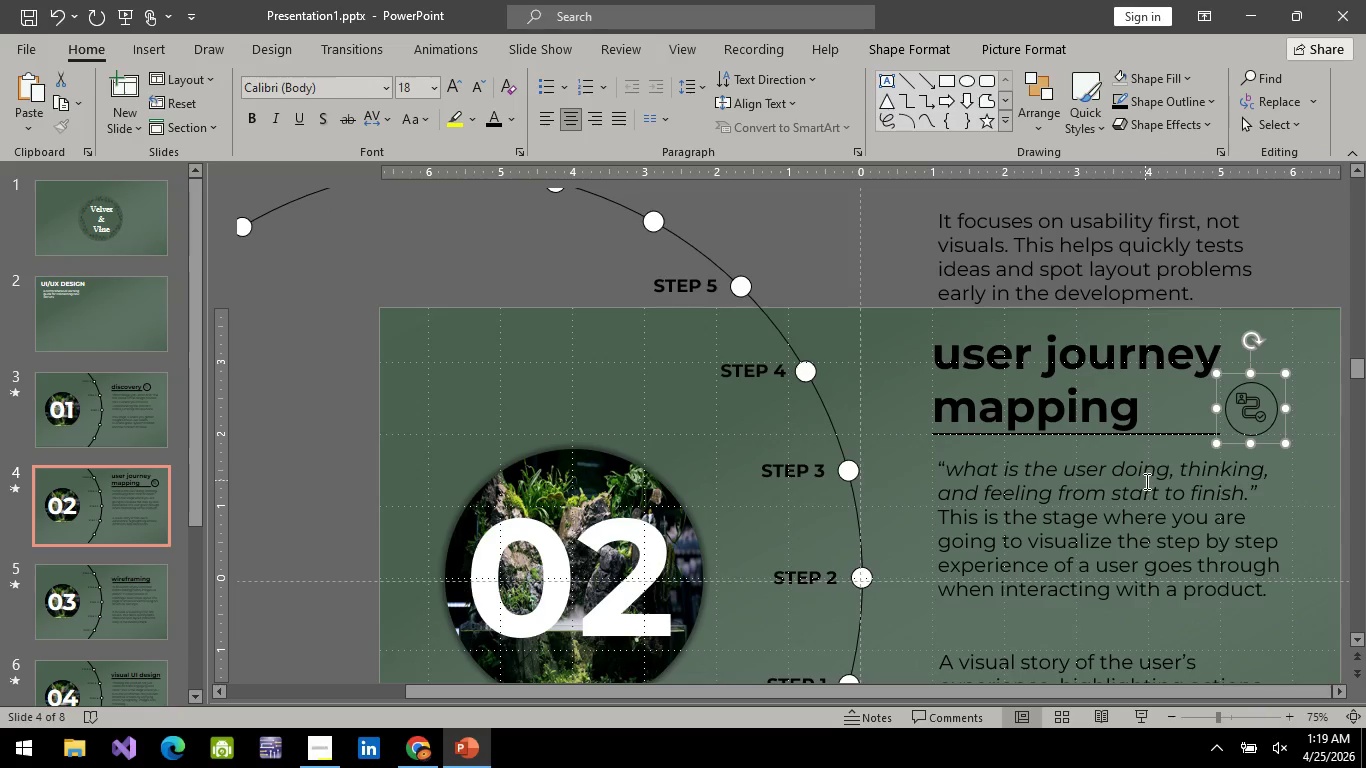 
hold_key(key=ControlLeft, duration=1.52)
 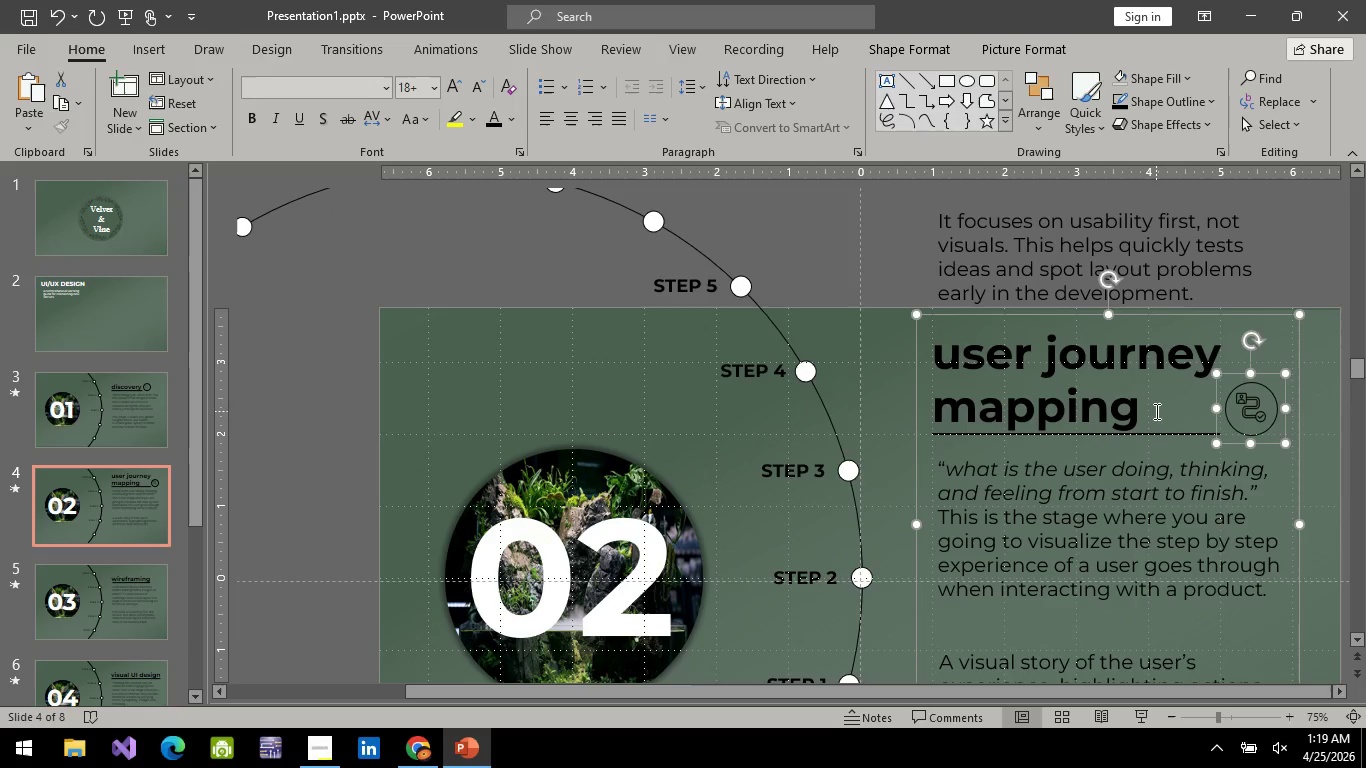 
hold_key(key=ControlLeft, duration=0.48)
left_click([1166, 428])
 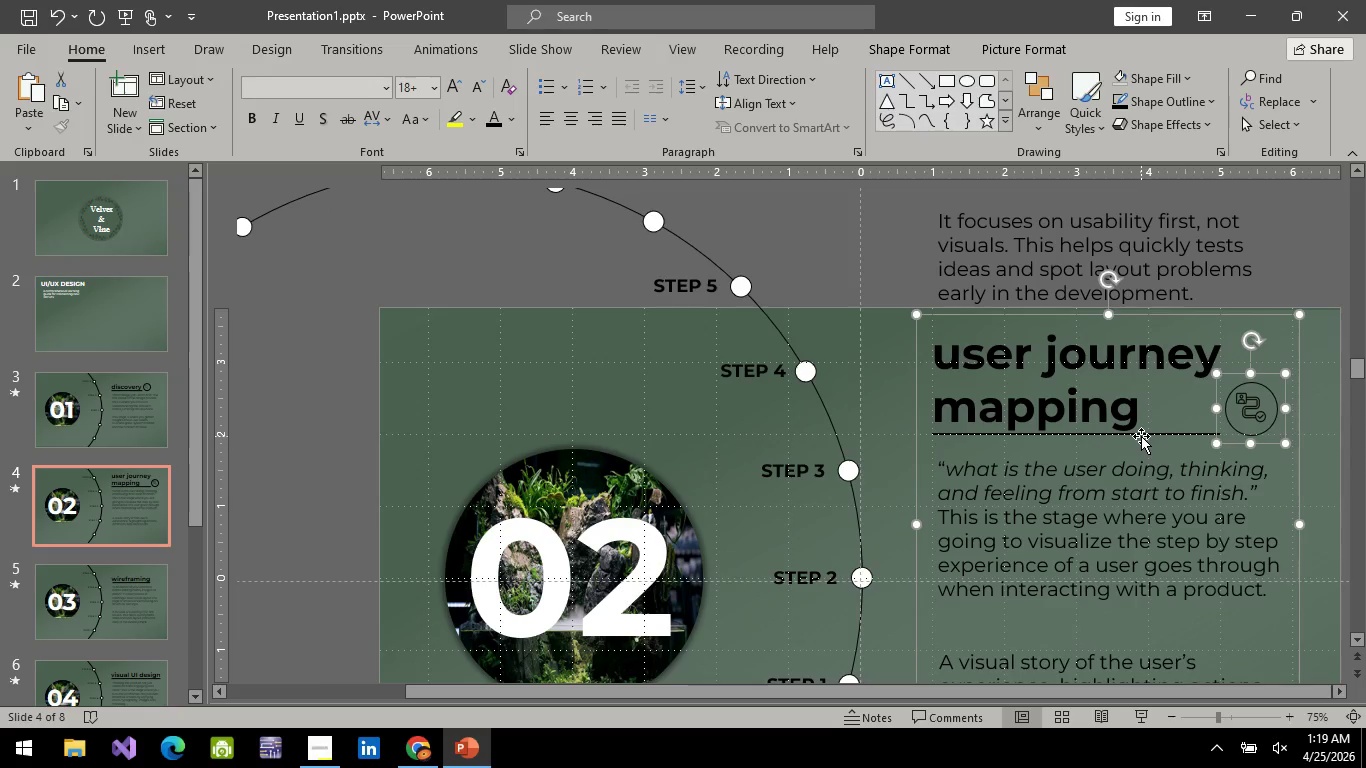 
right_click([1143, 433])
 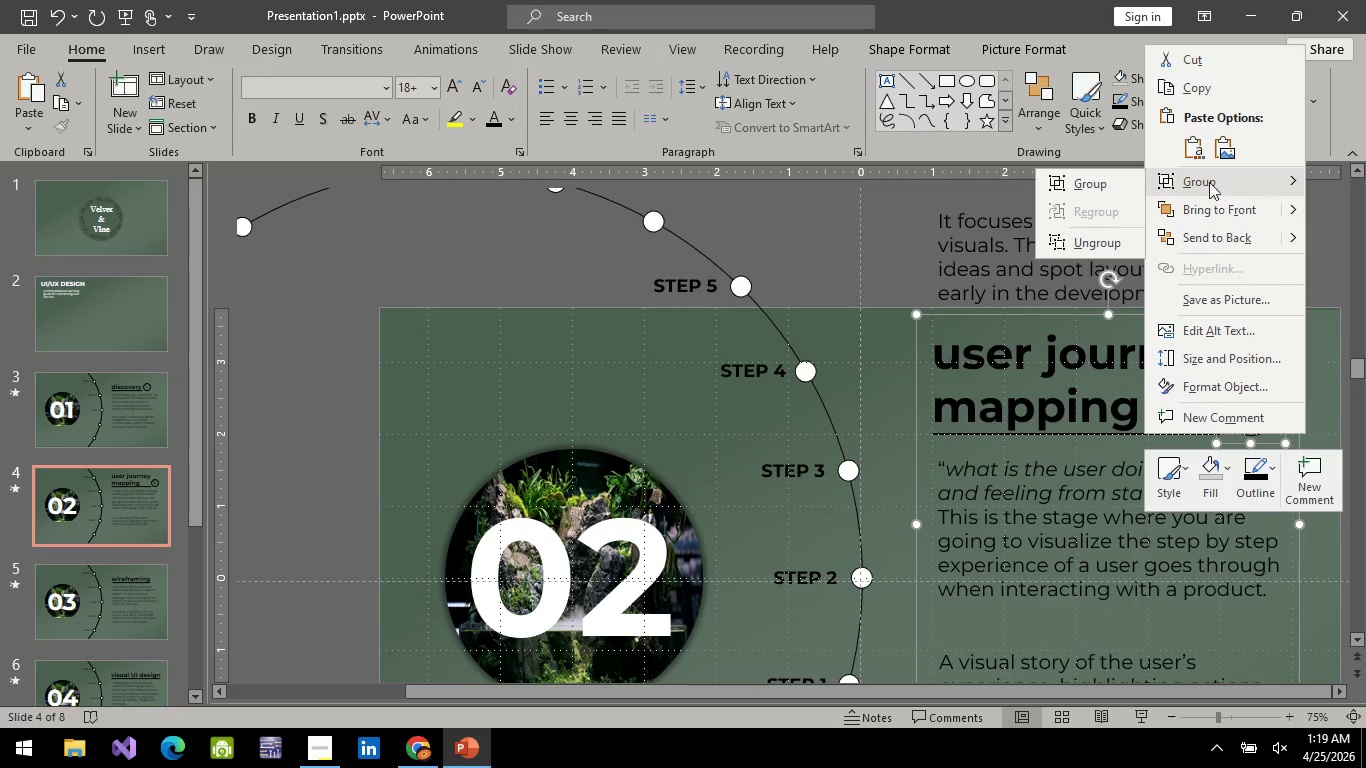 
left_click([1130, 183])
 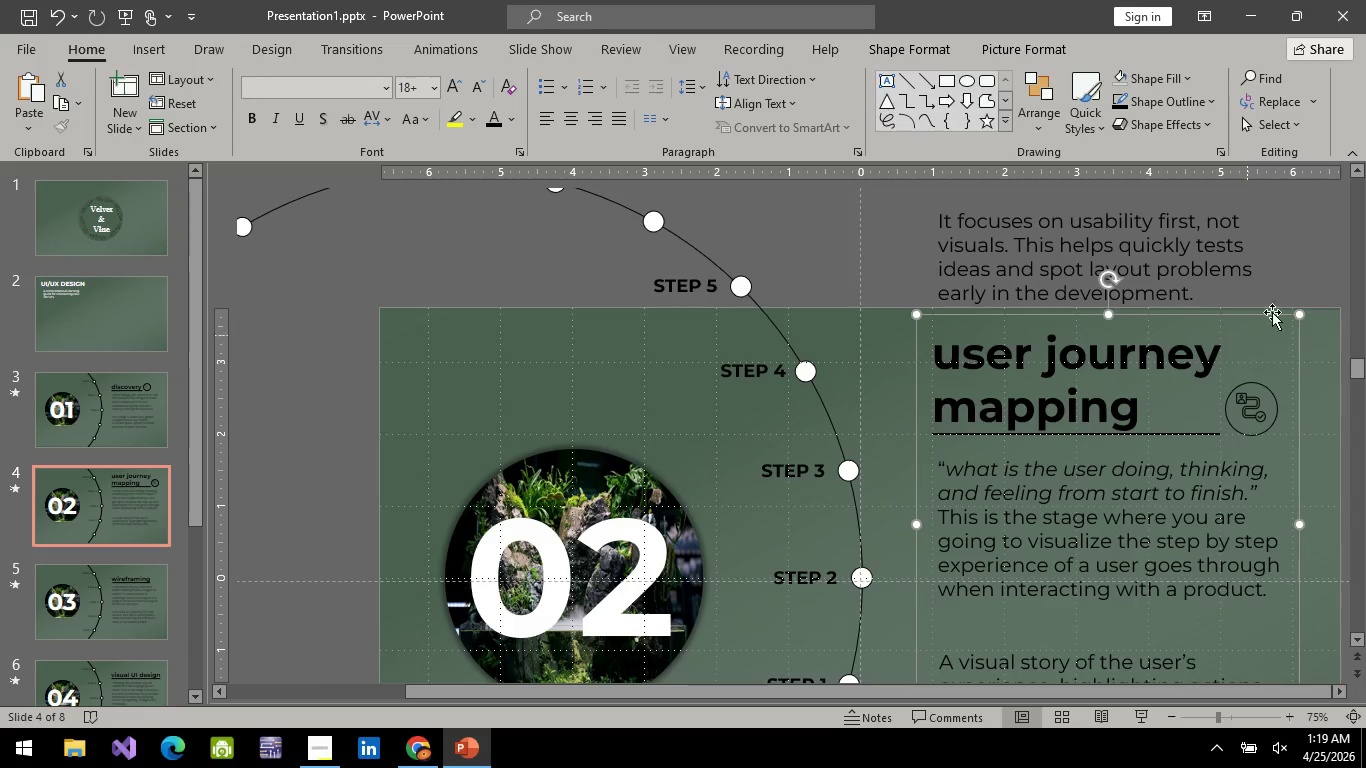 
left_click([1304, 277])
 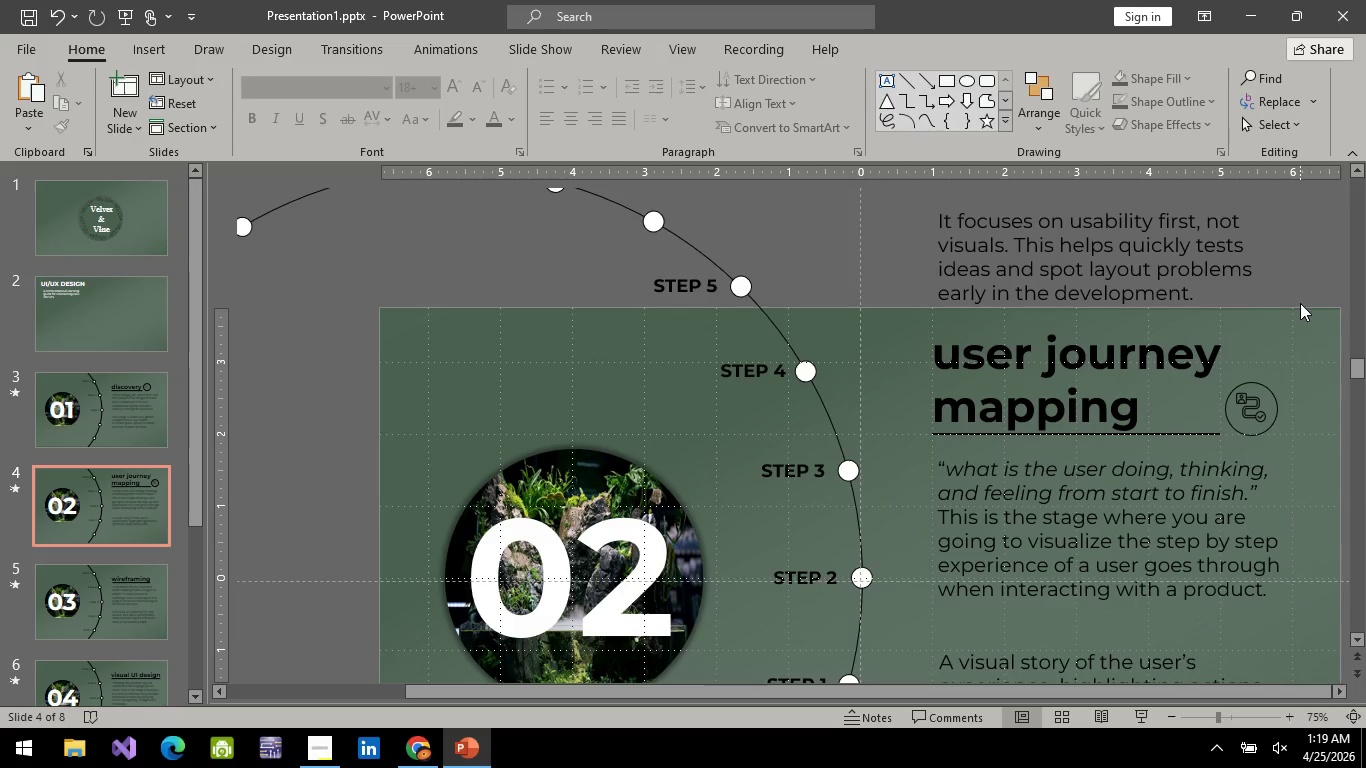 
wait(11.12)
 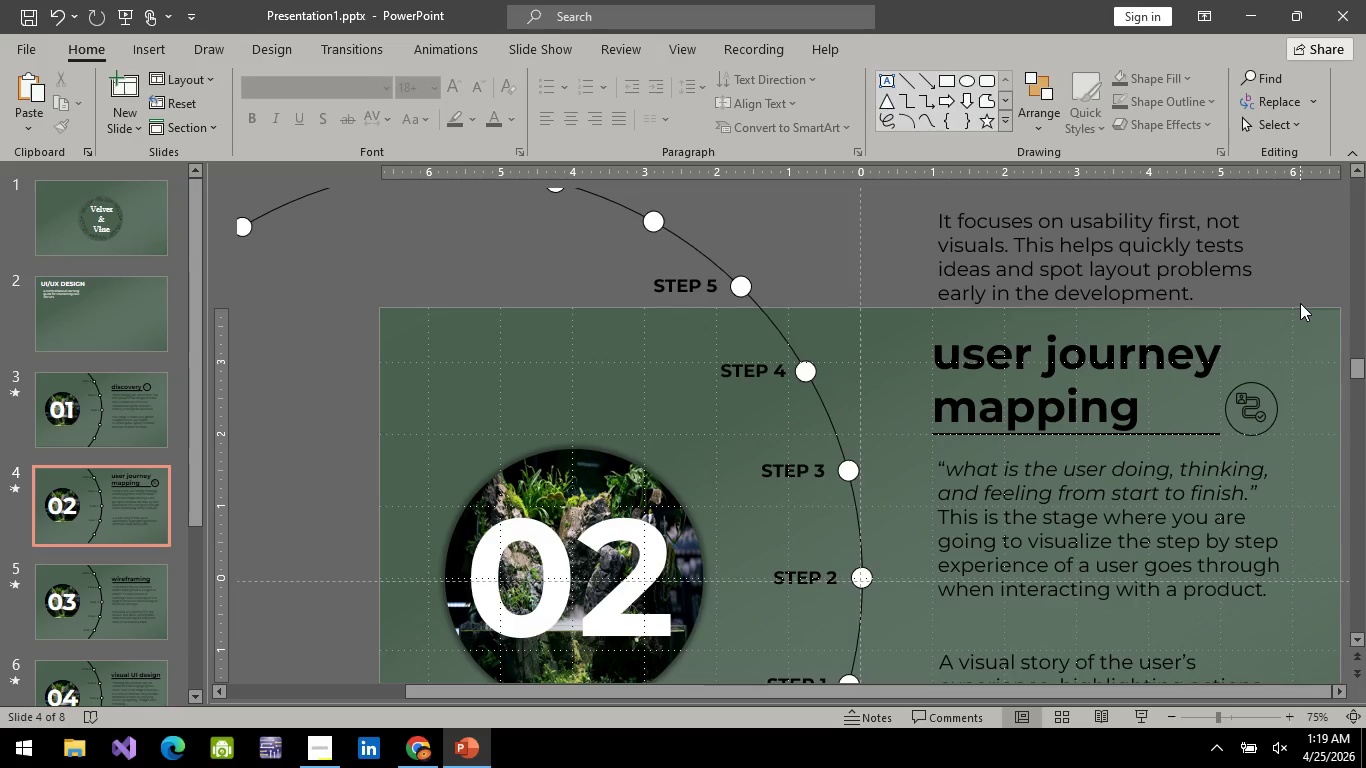 
scroll: coordinate [1209, 413], scroll_direction: up, amount: 17.0
 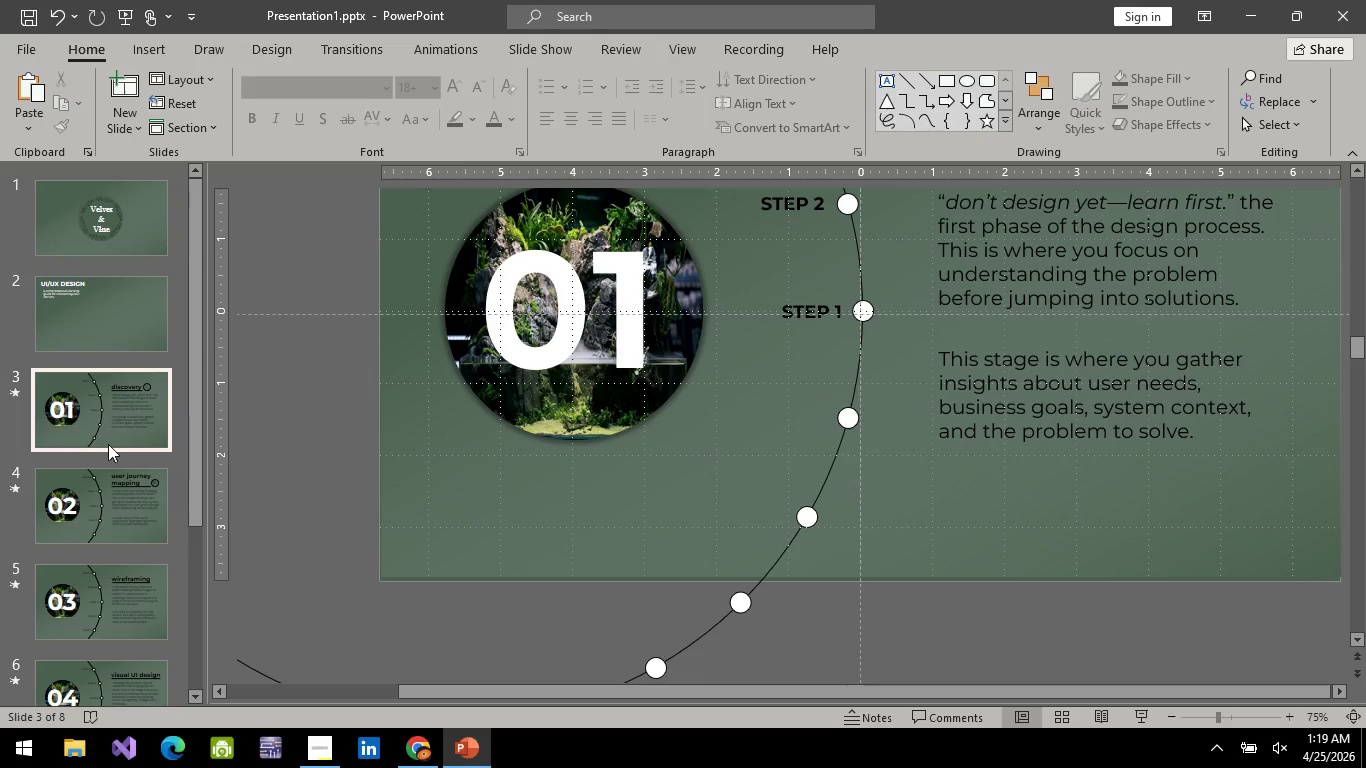 
left_click([126, 518])
 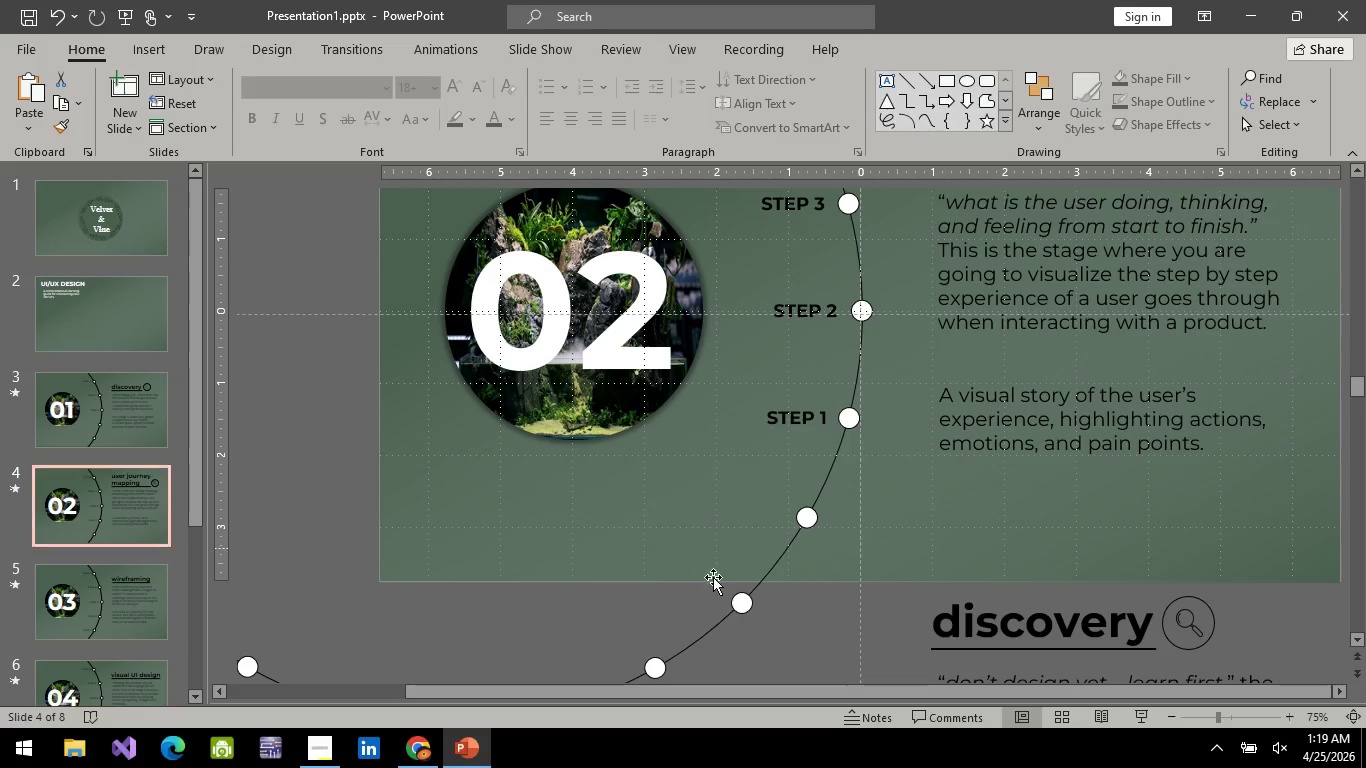 
scroll: coordinate [1006, 566], scroll_direction: up, amount: 10.0
 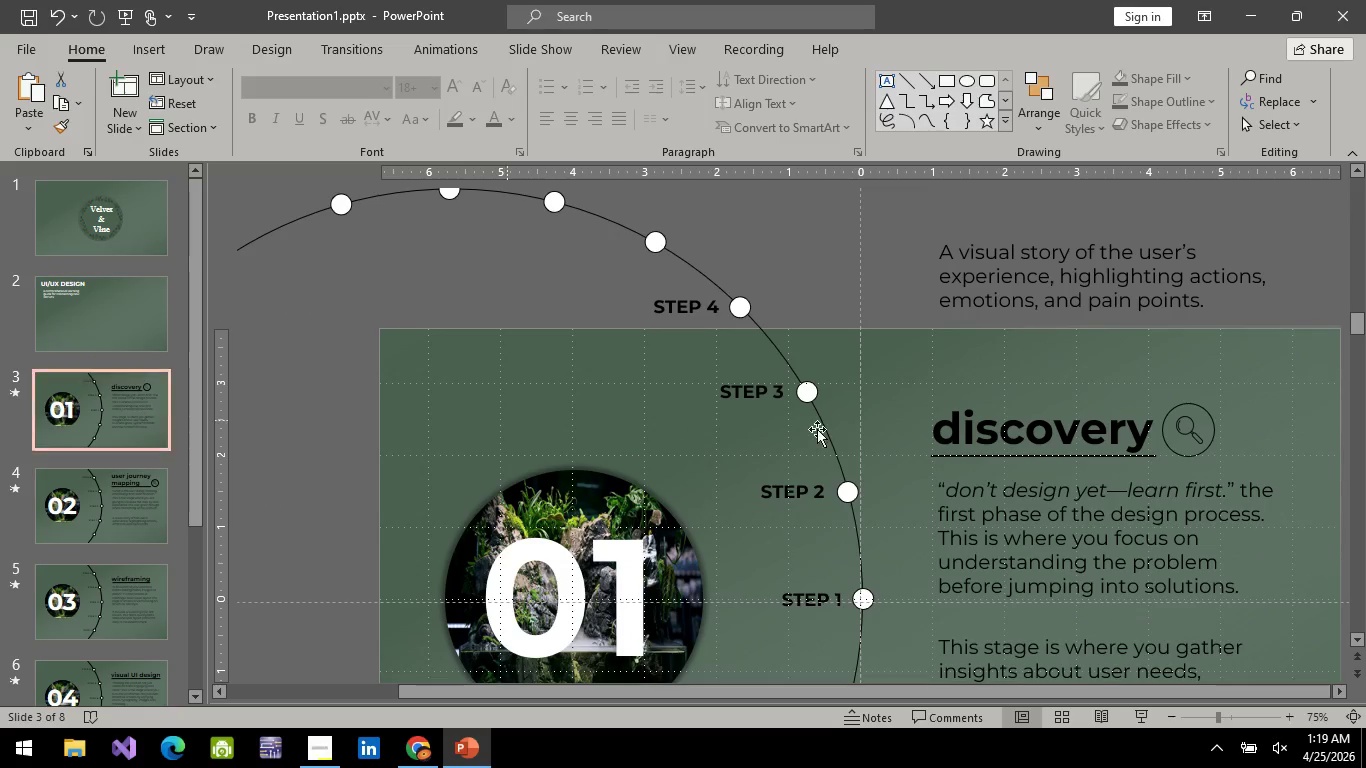 
left_click([1178, 292])
 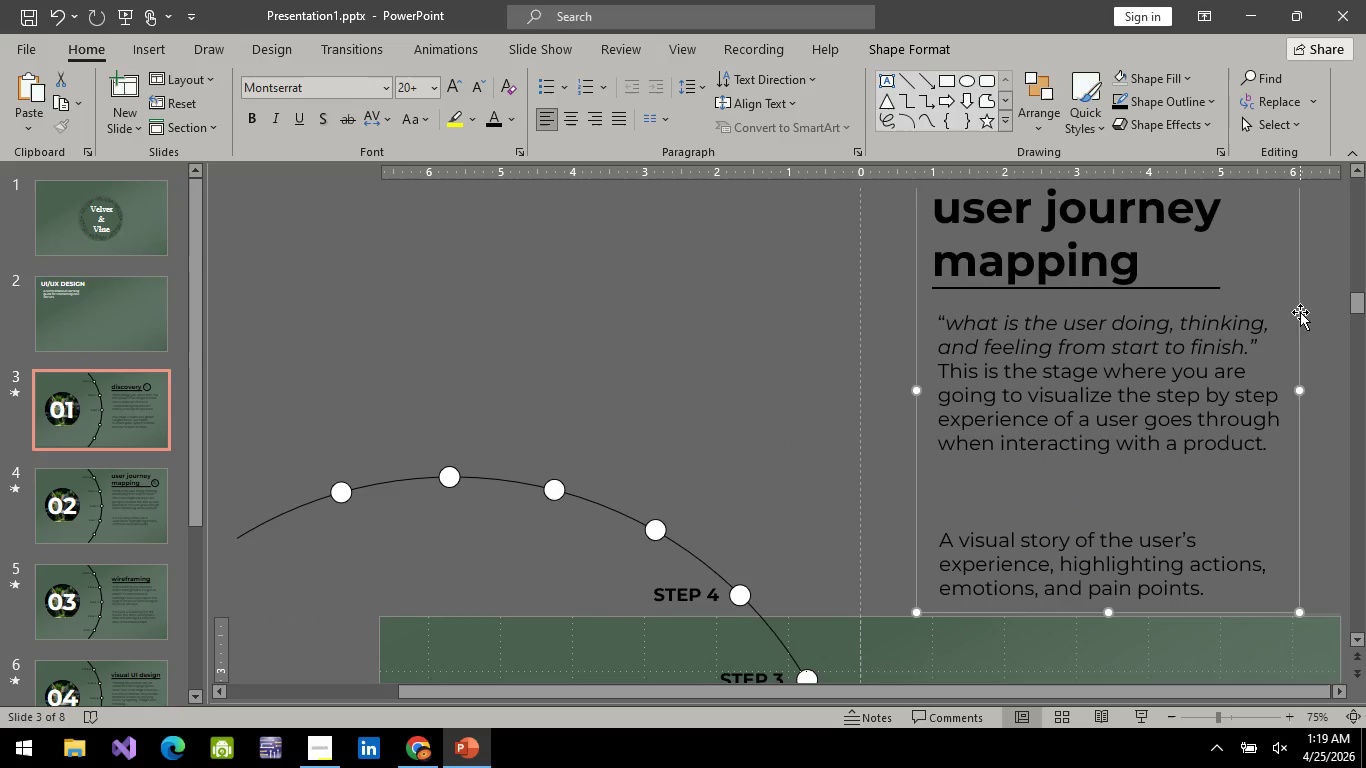 
scroll: coordinate [1098, 425], scroll_direction: up, amount: 12.0
 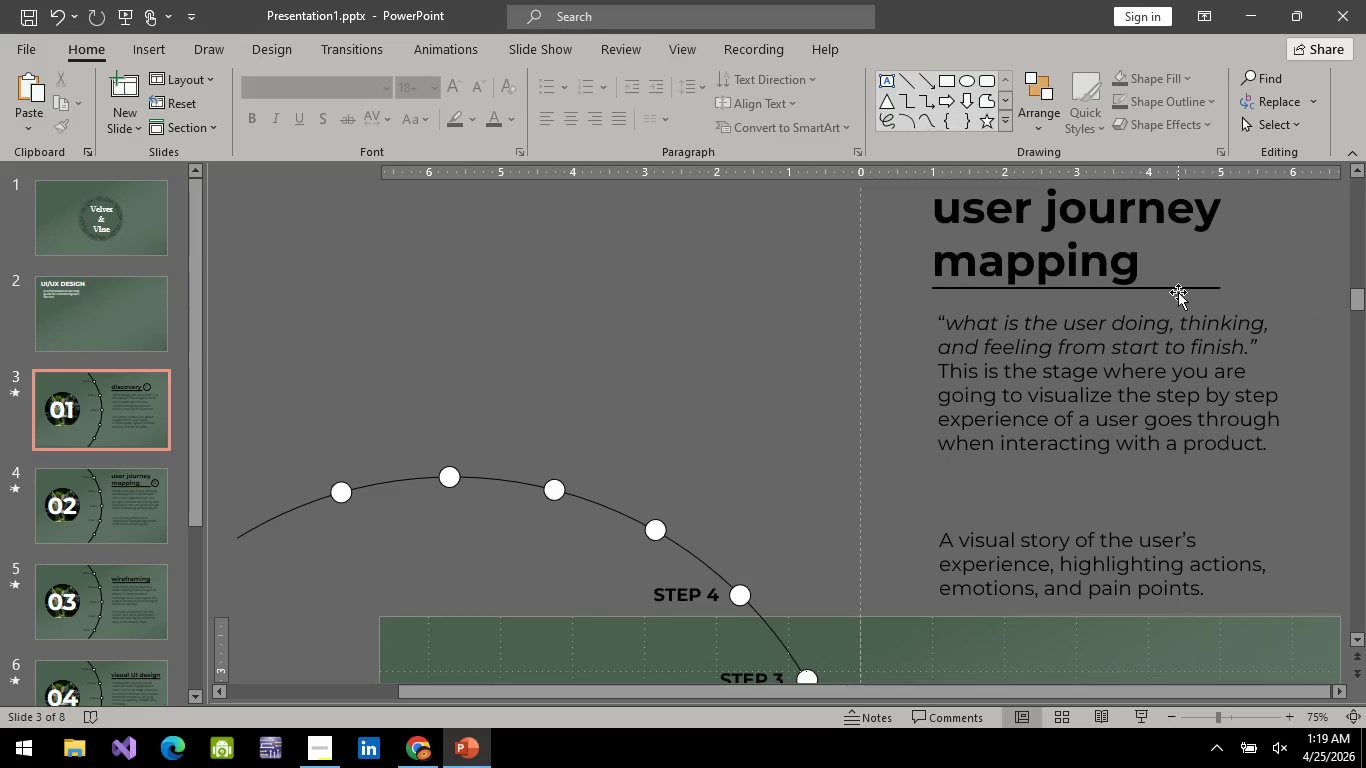 
left_click([1300, 312])
 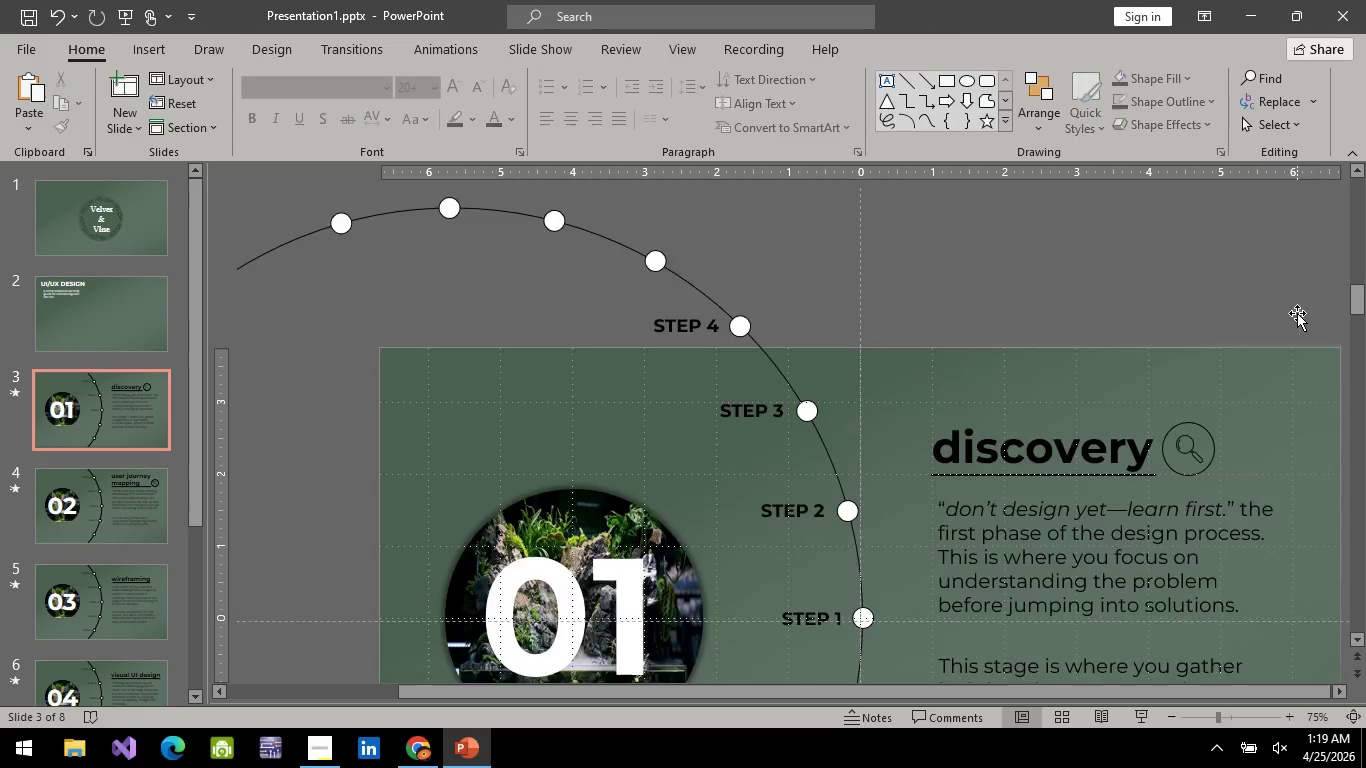 
key(Delete)
 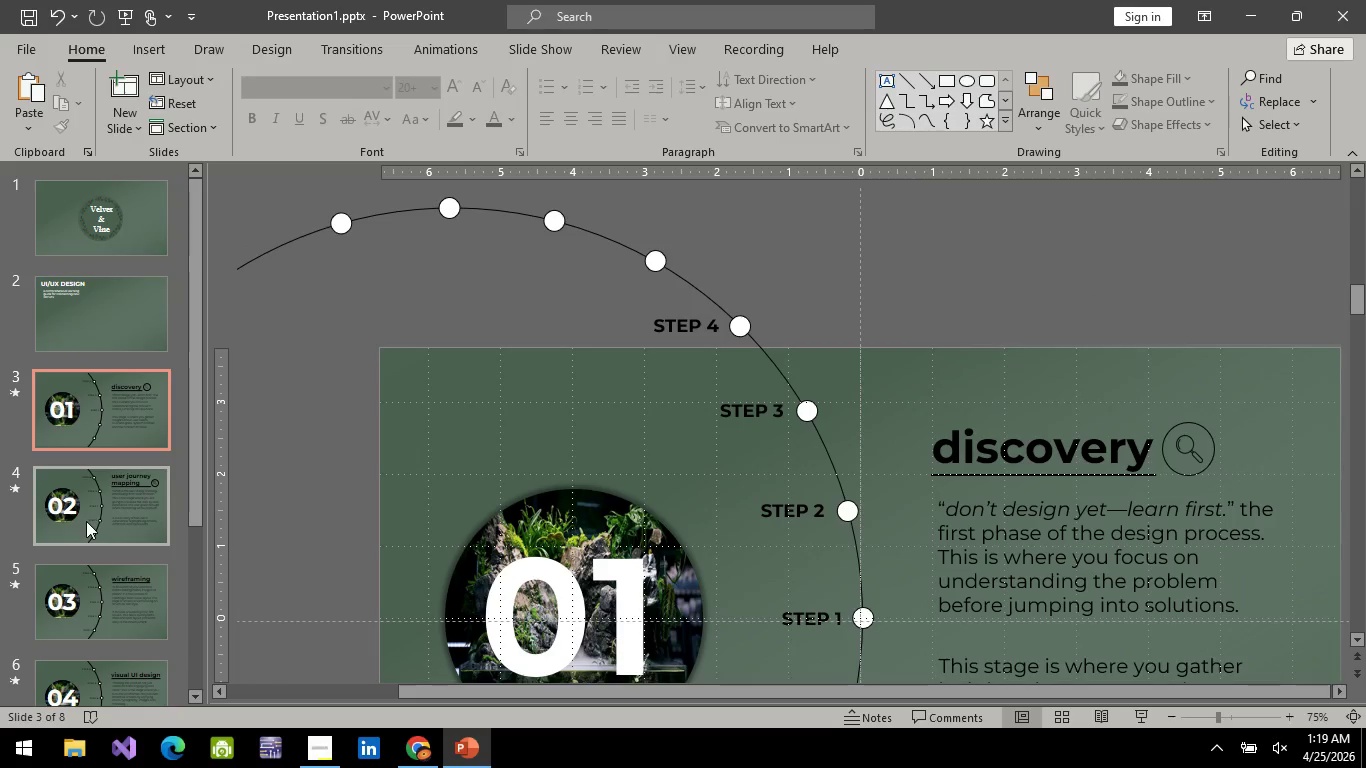 
left_click([100, 508])
 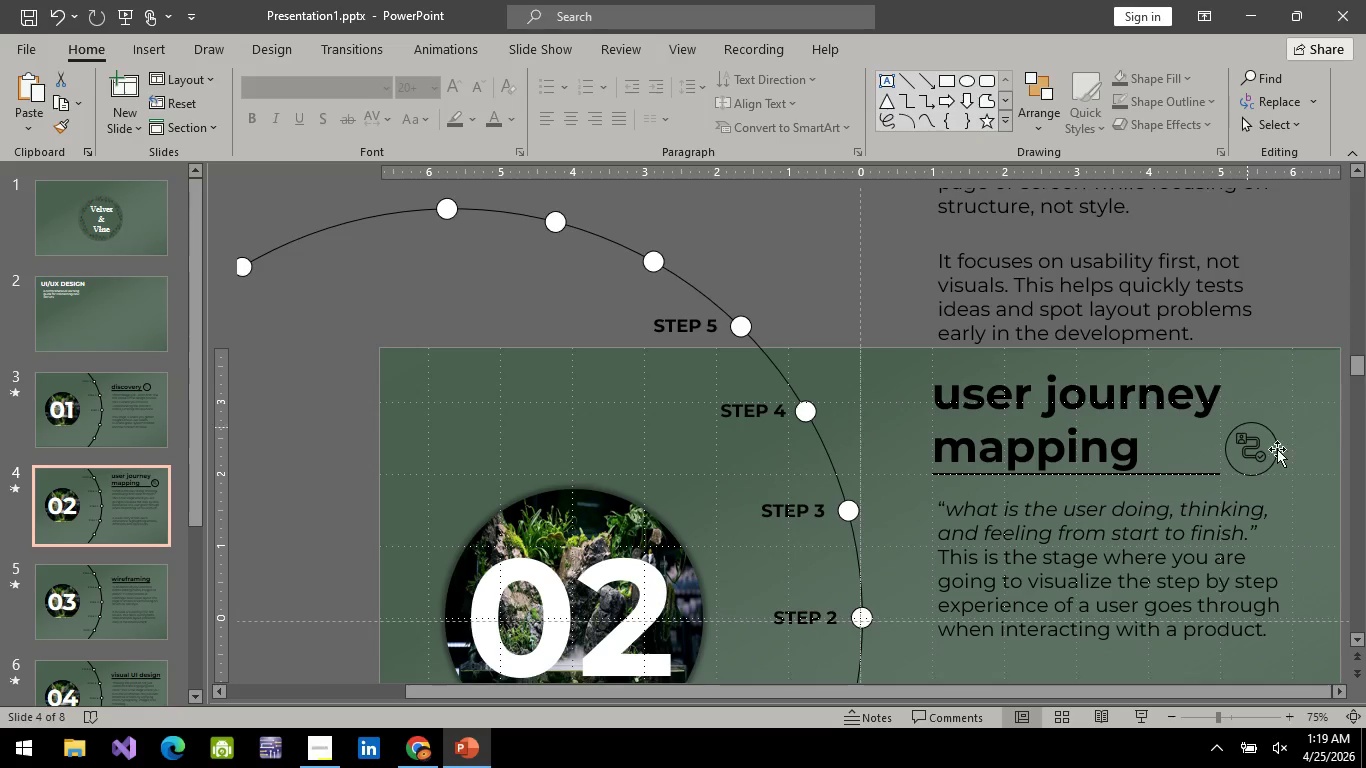 
left_click([1280, 449])
 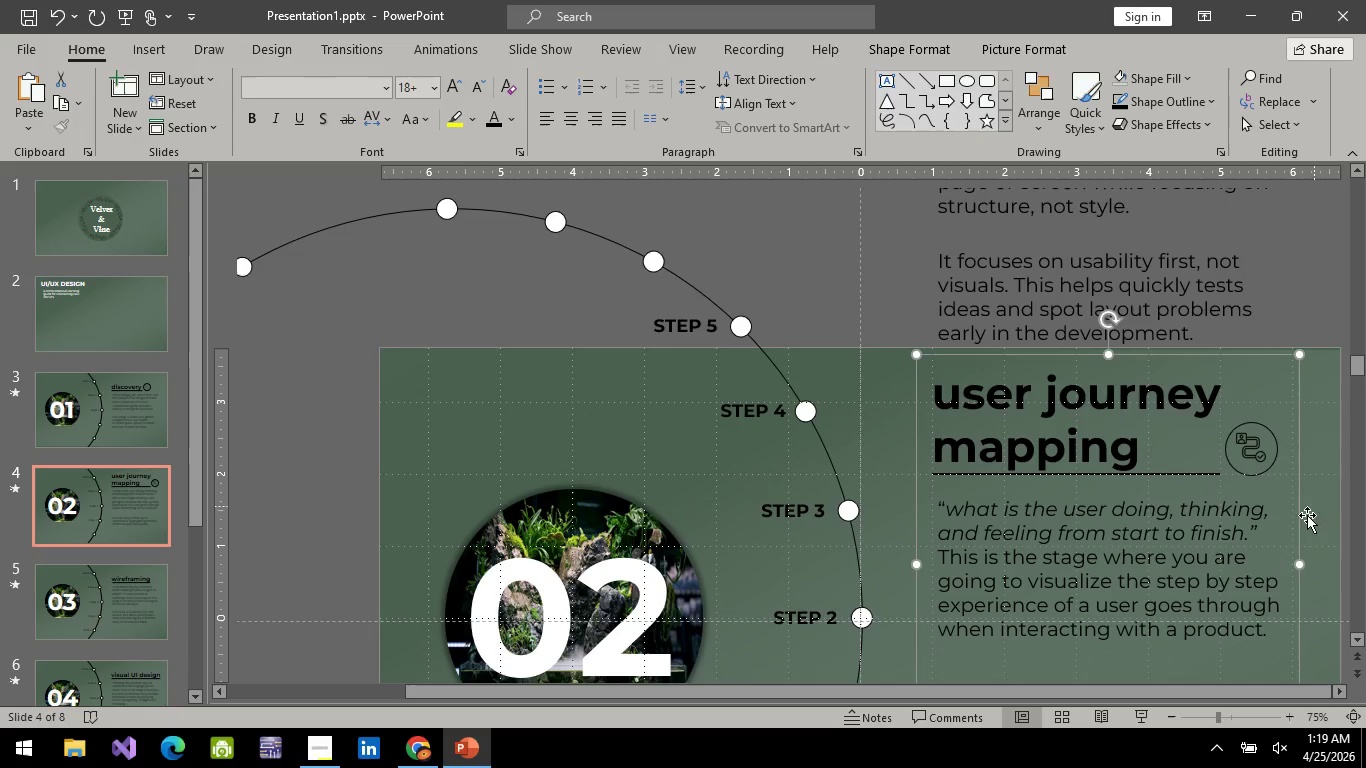 
key(Control+C)
 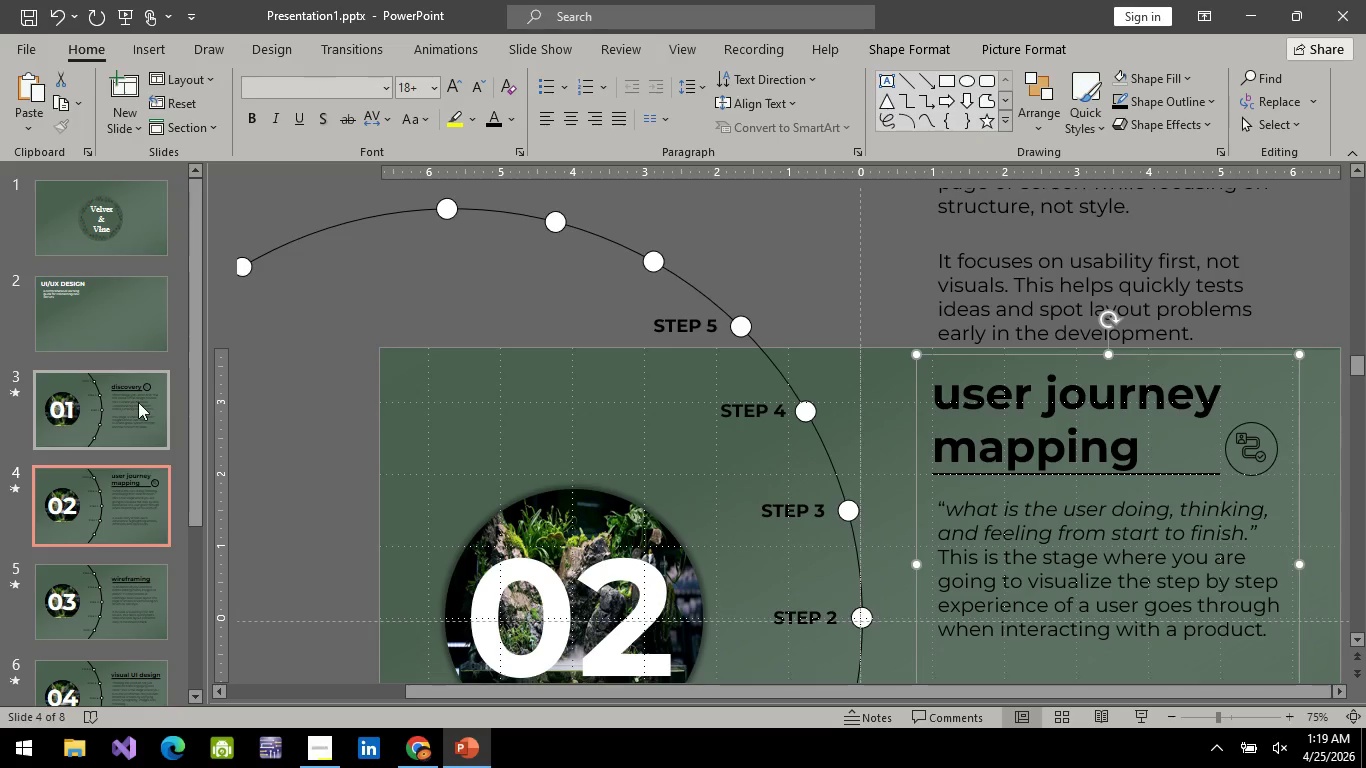 
left_click([137, 401])
 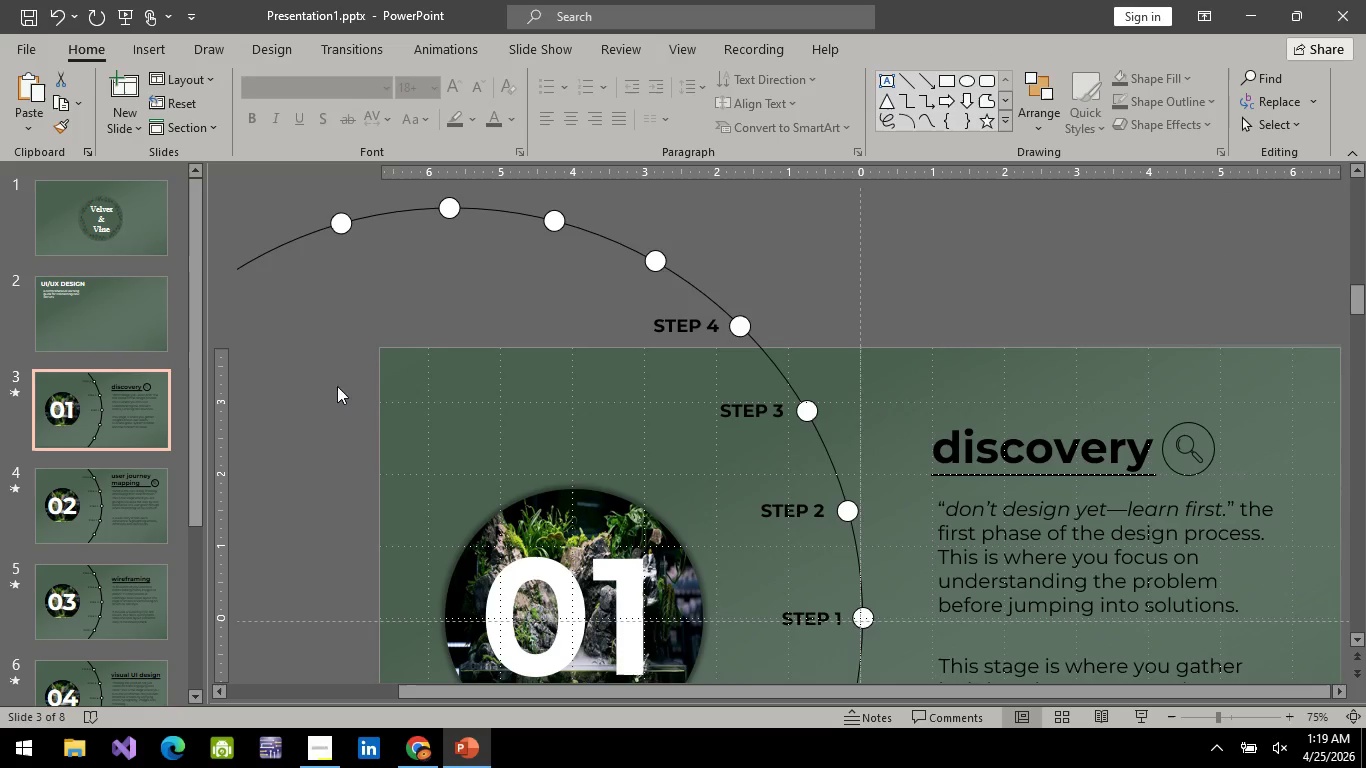 
key(Control+V)
 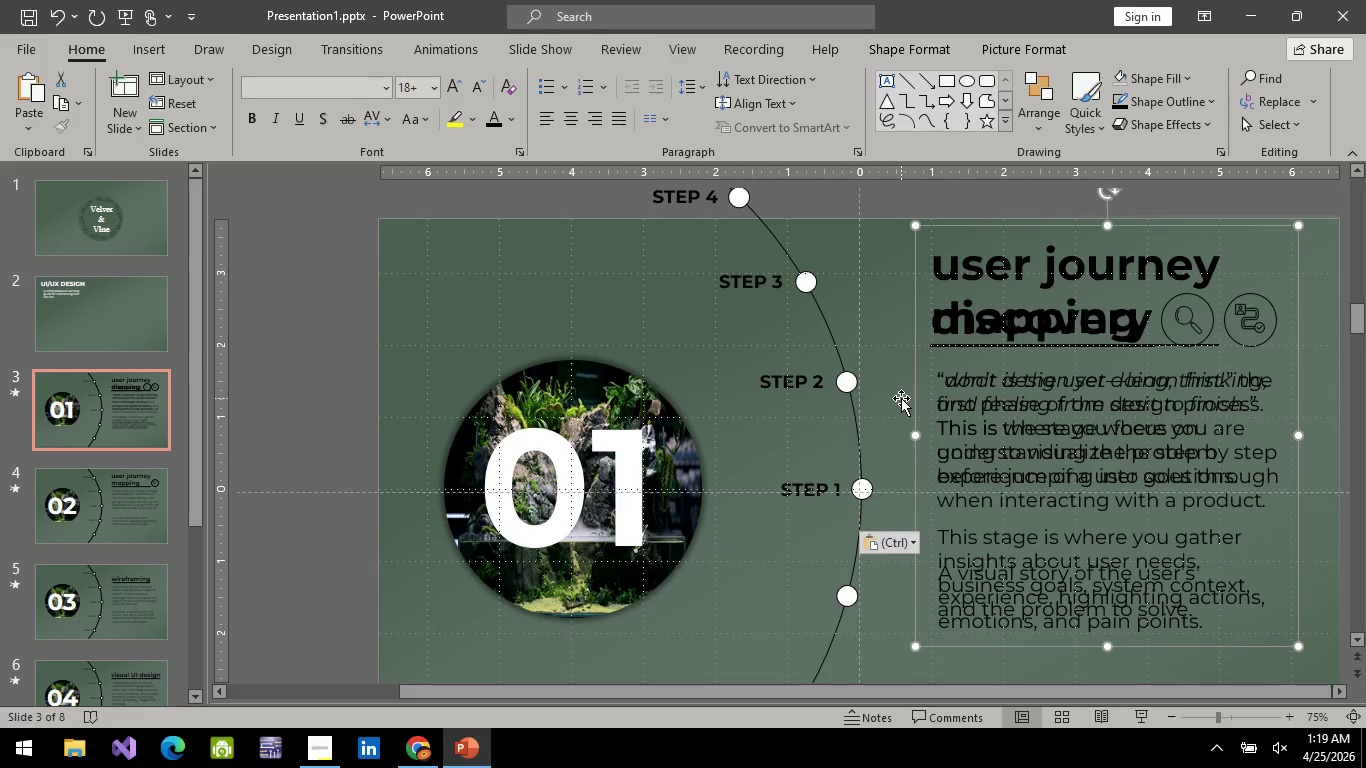 
hold_key(key=ArrowUp, duration=1.52)
 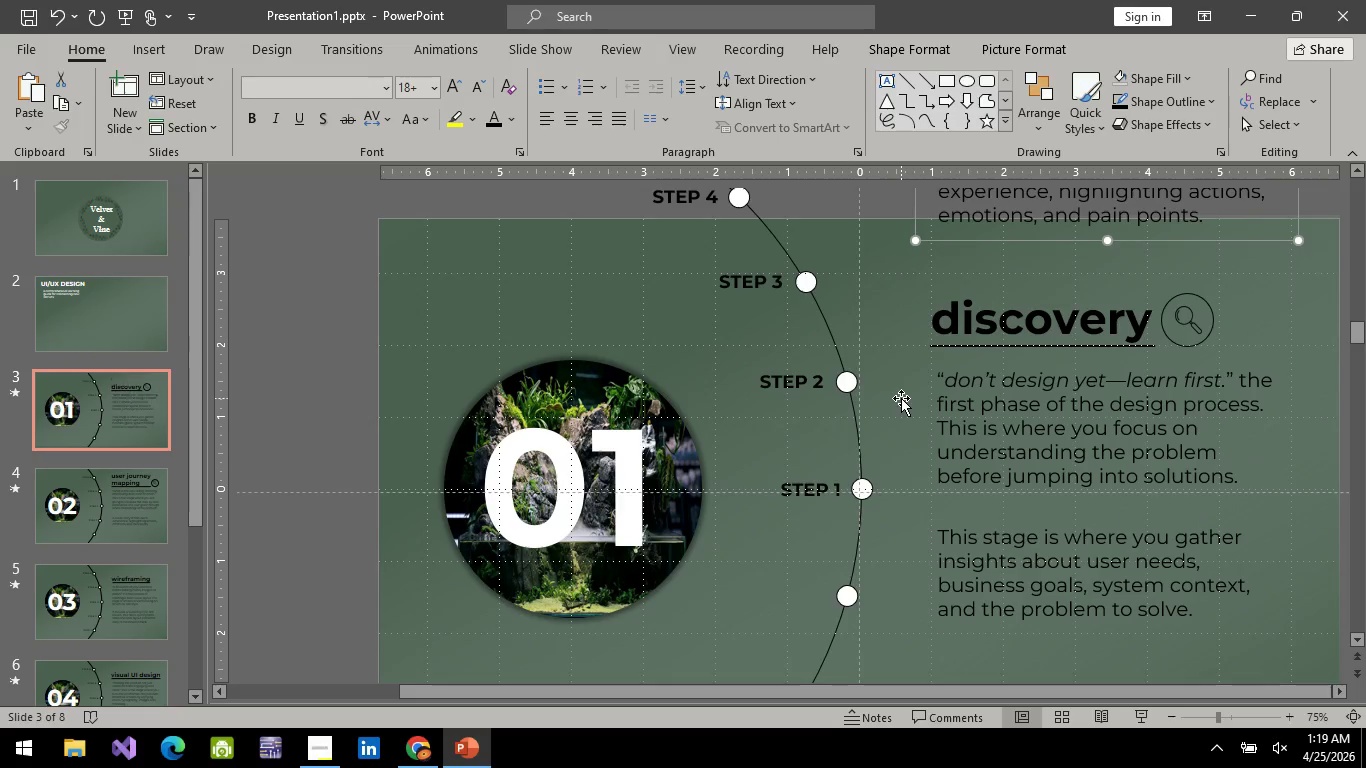 
hold_key(key=ArrowUp, duration=0.34)
 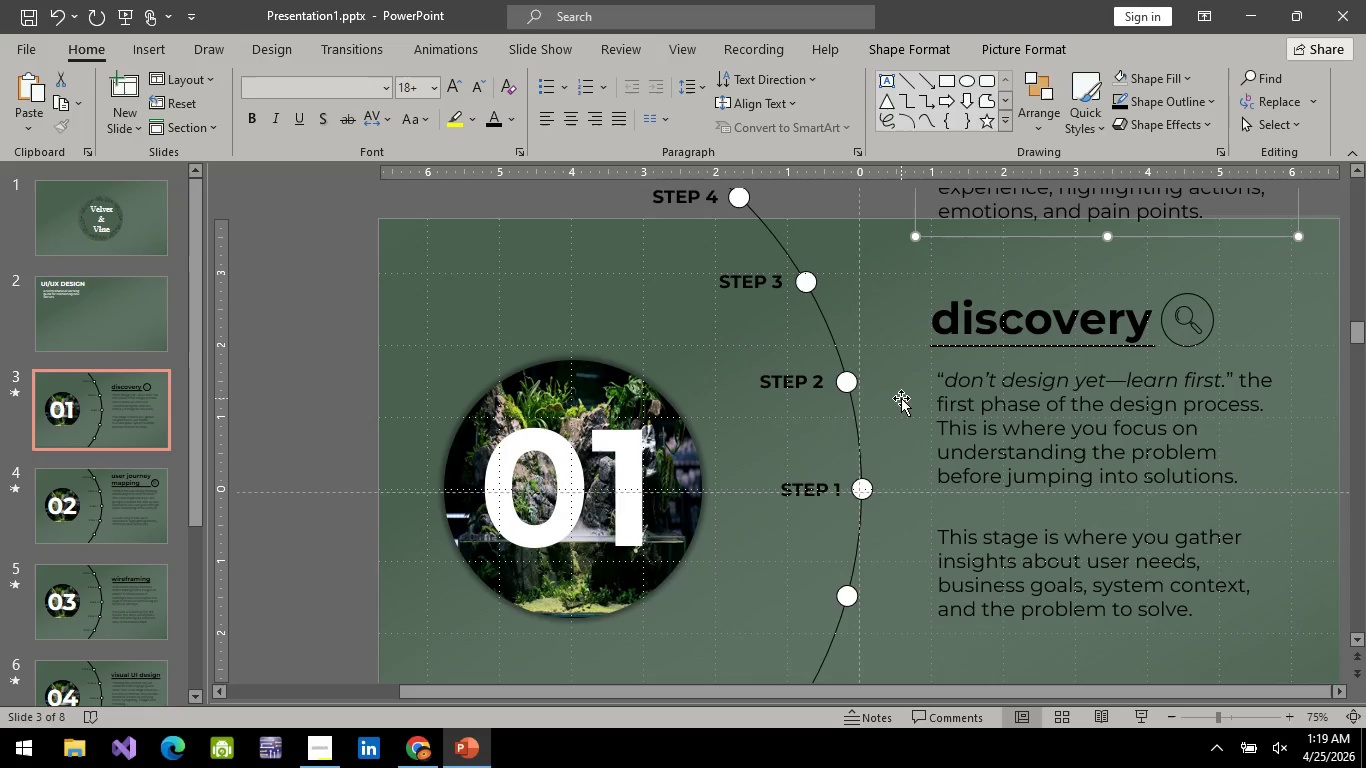 
hold_key(key=ArrowUp, duration=0.69)
 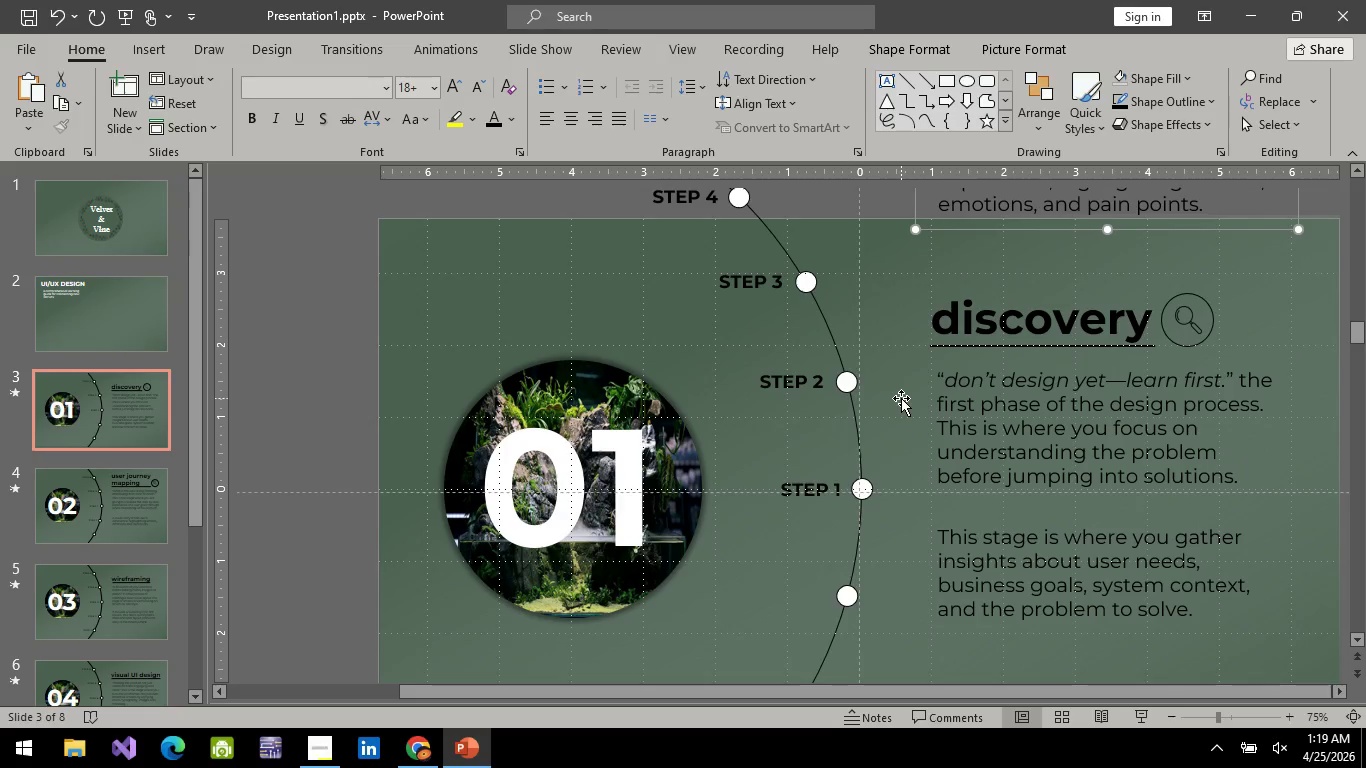 
key(ArrowUp)
 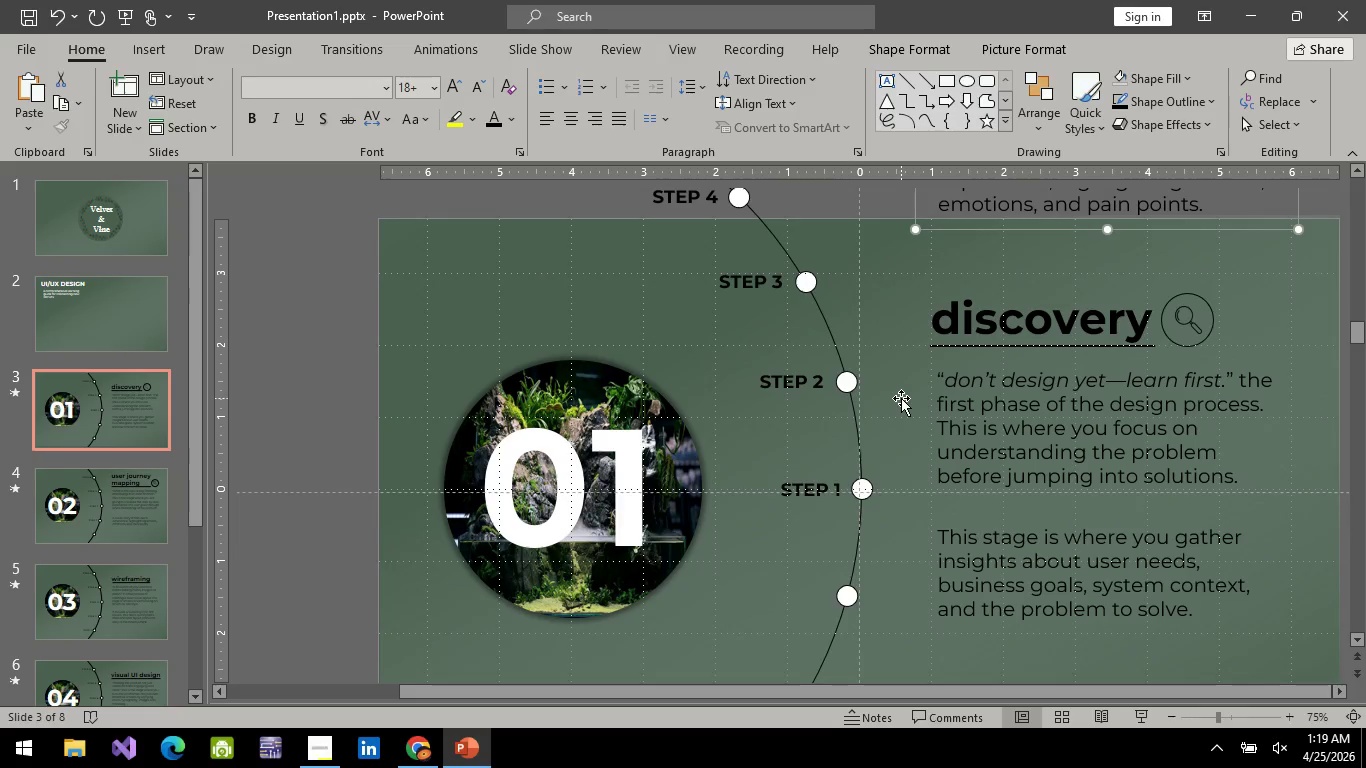 
key(ArrowUp)
 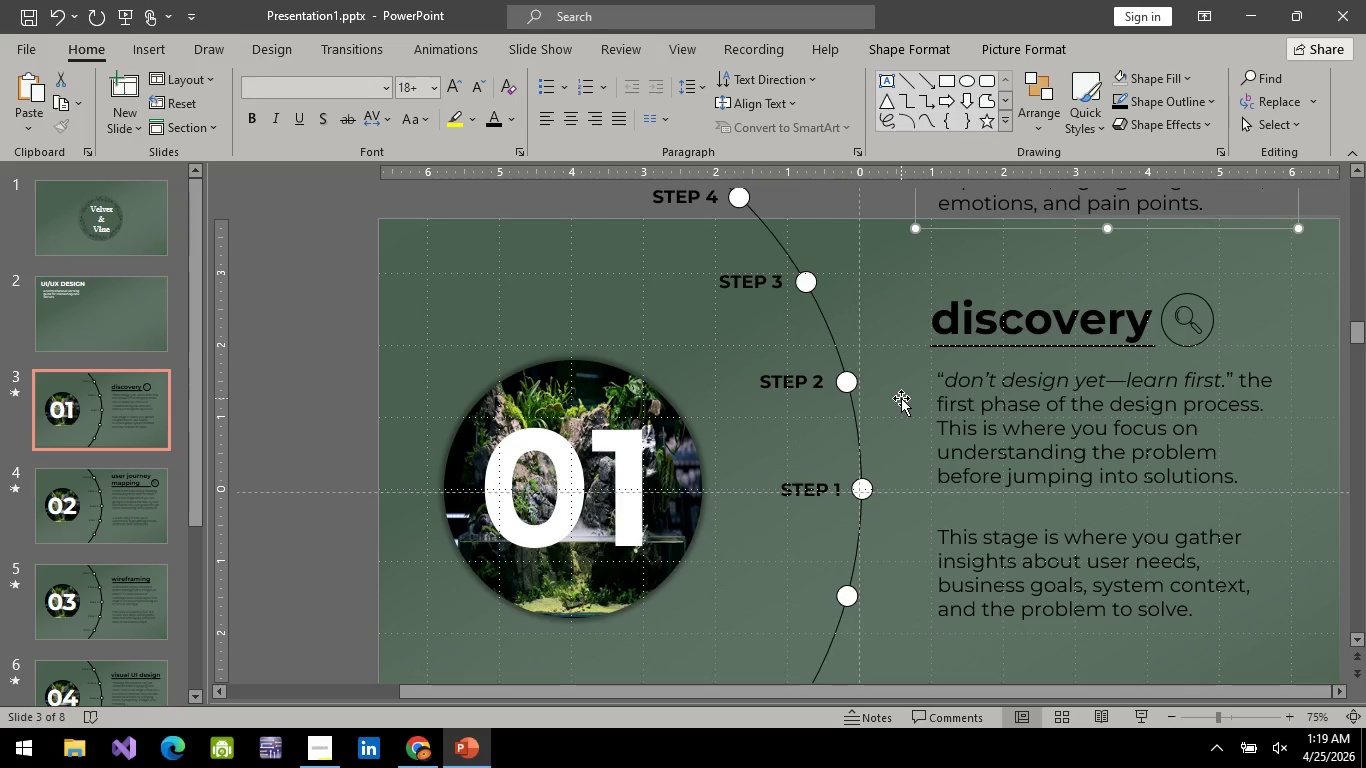 
key(ArrowUp)
 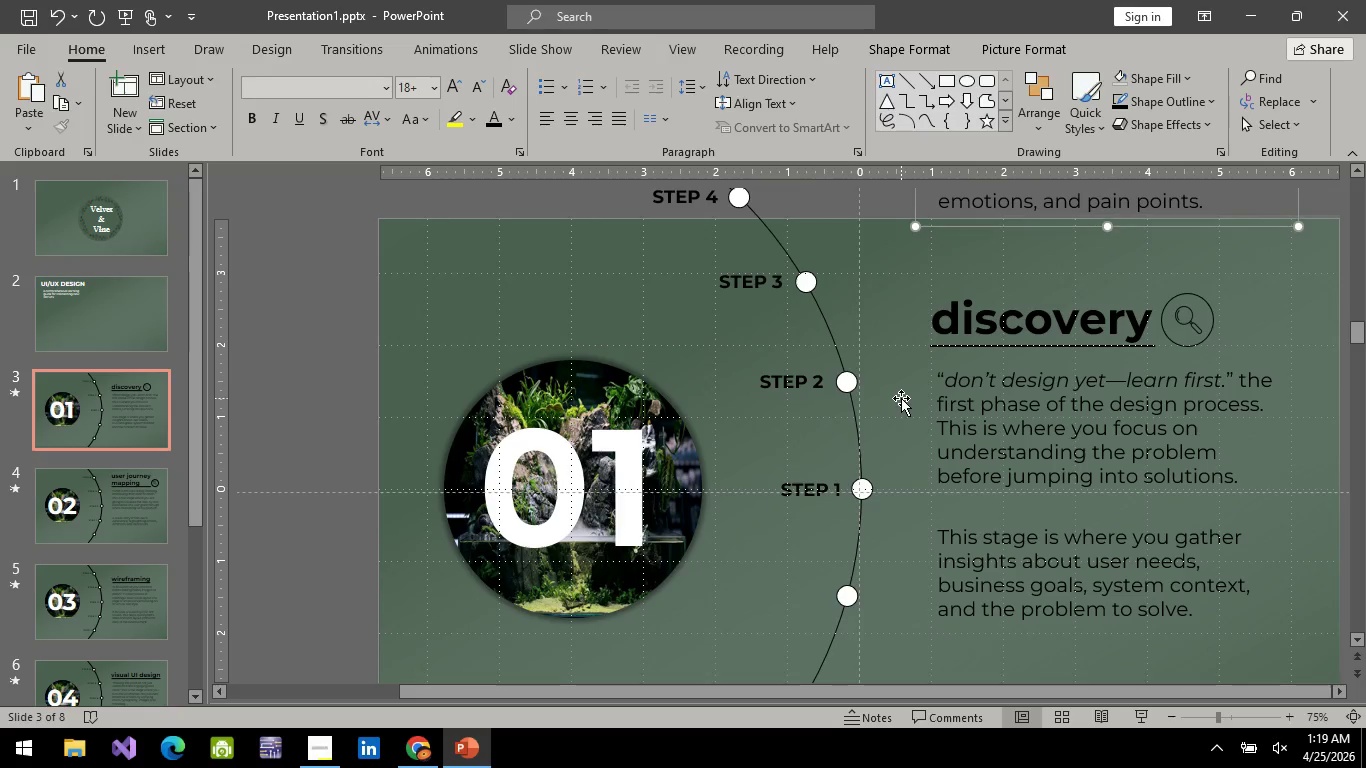 
hold_key(key=ArrowUp, duration=0.41)
 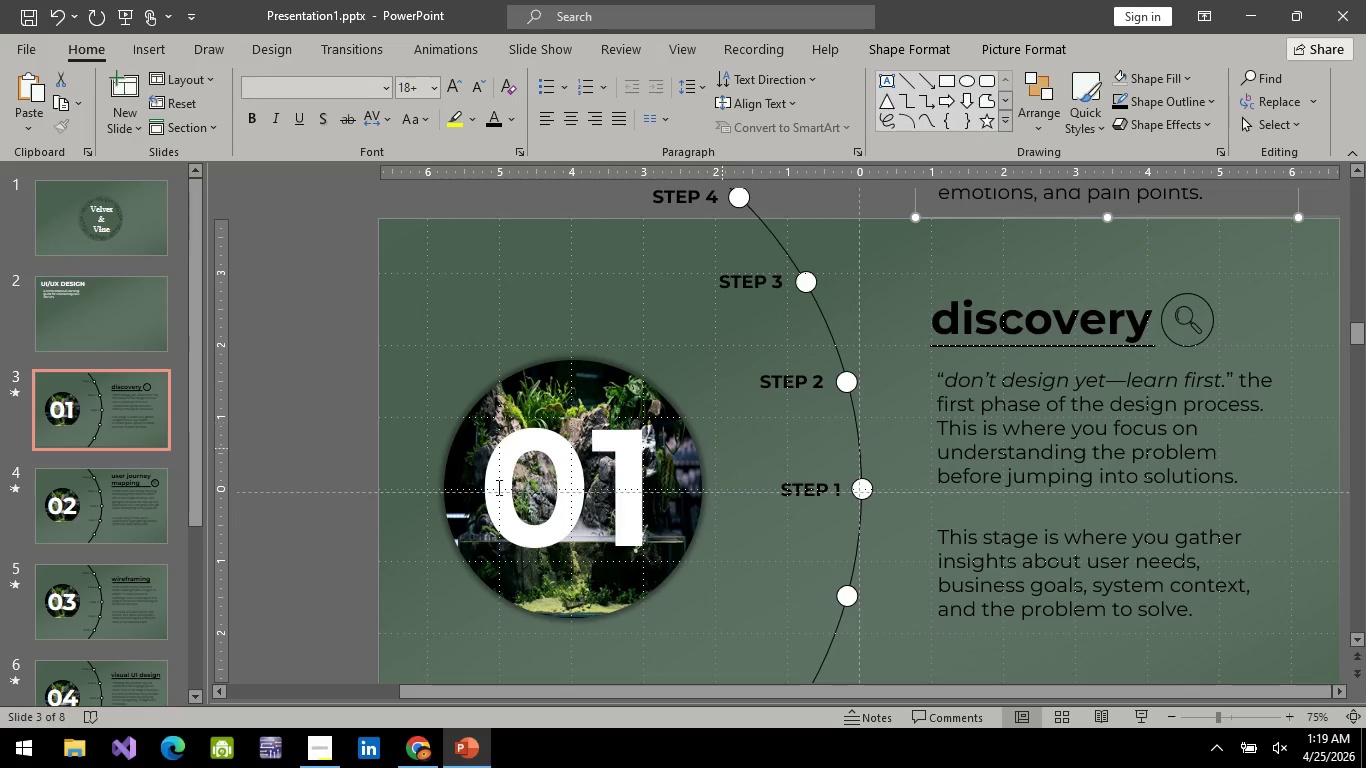 
left_click([131, 624])
 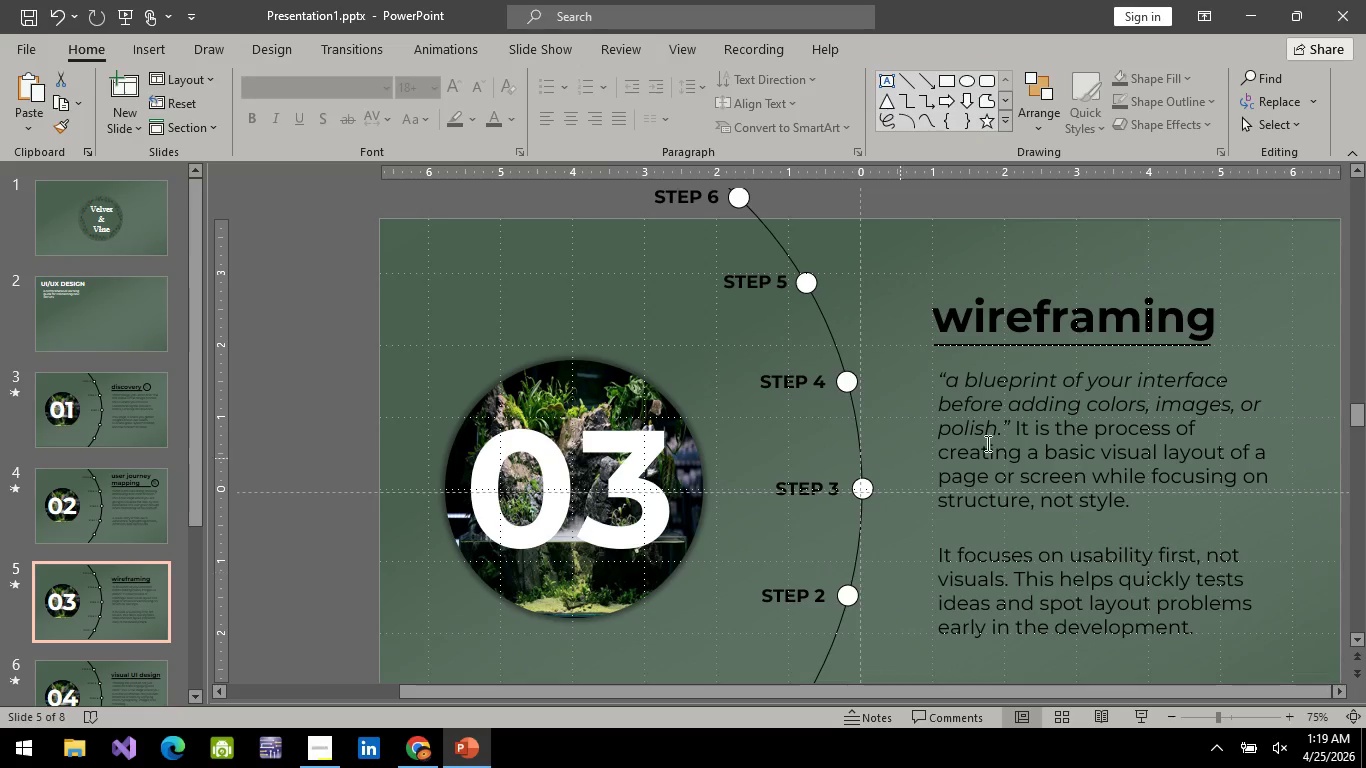 
hold_key(key=ControlLeft, duration=0.44)
 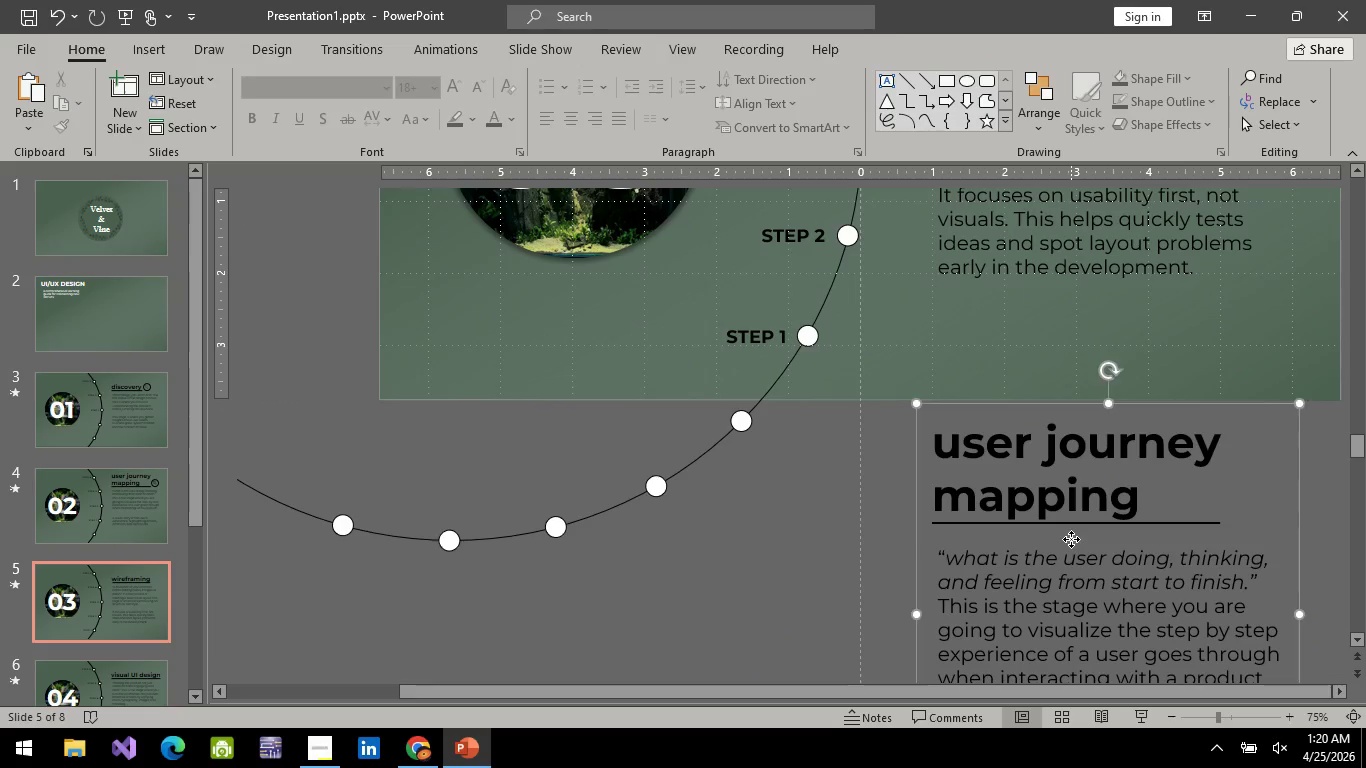 
scroll: coordinate [1039, 463], scroll_direction: down, amount: 17.0
 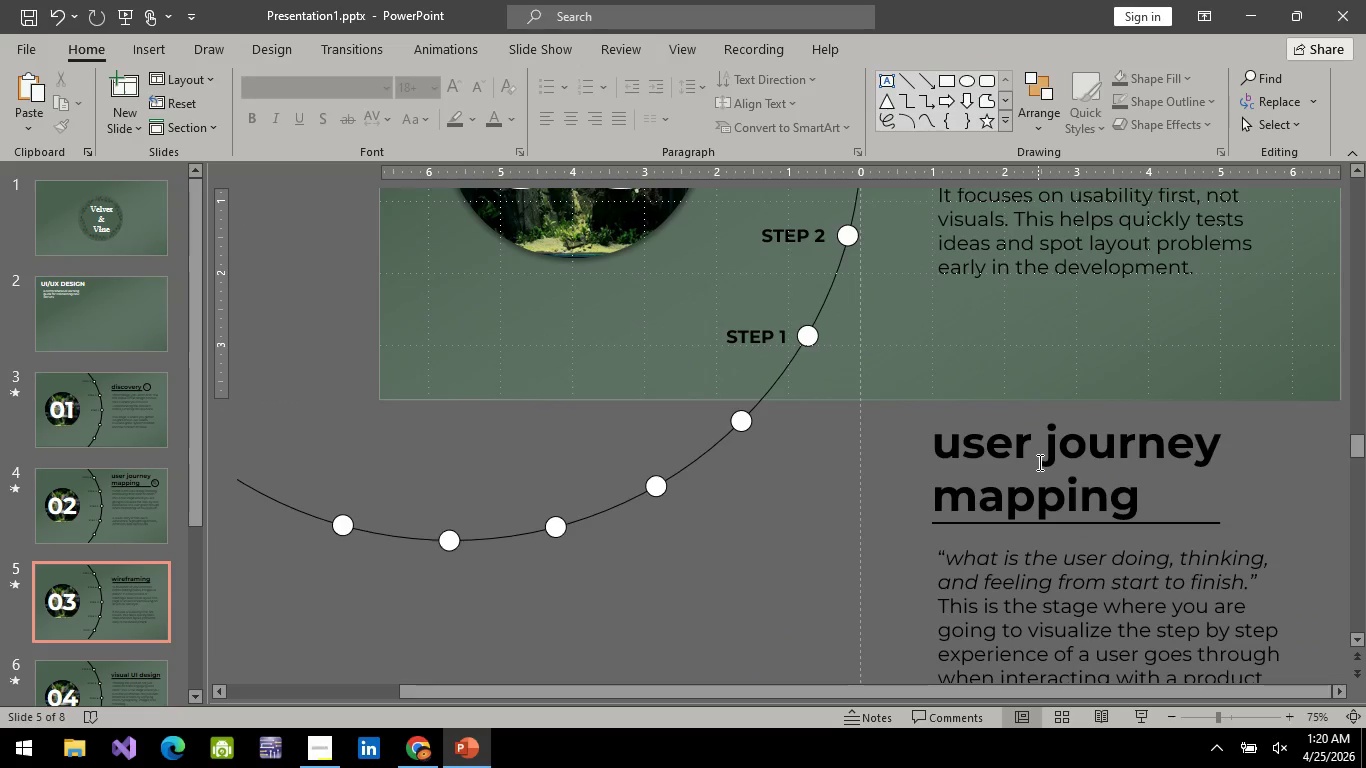 
left_click([1071, 539])
 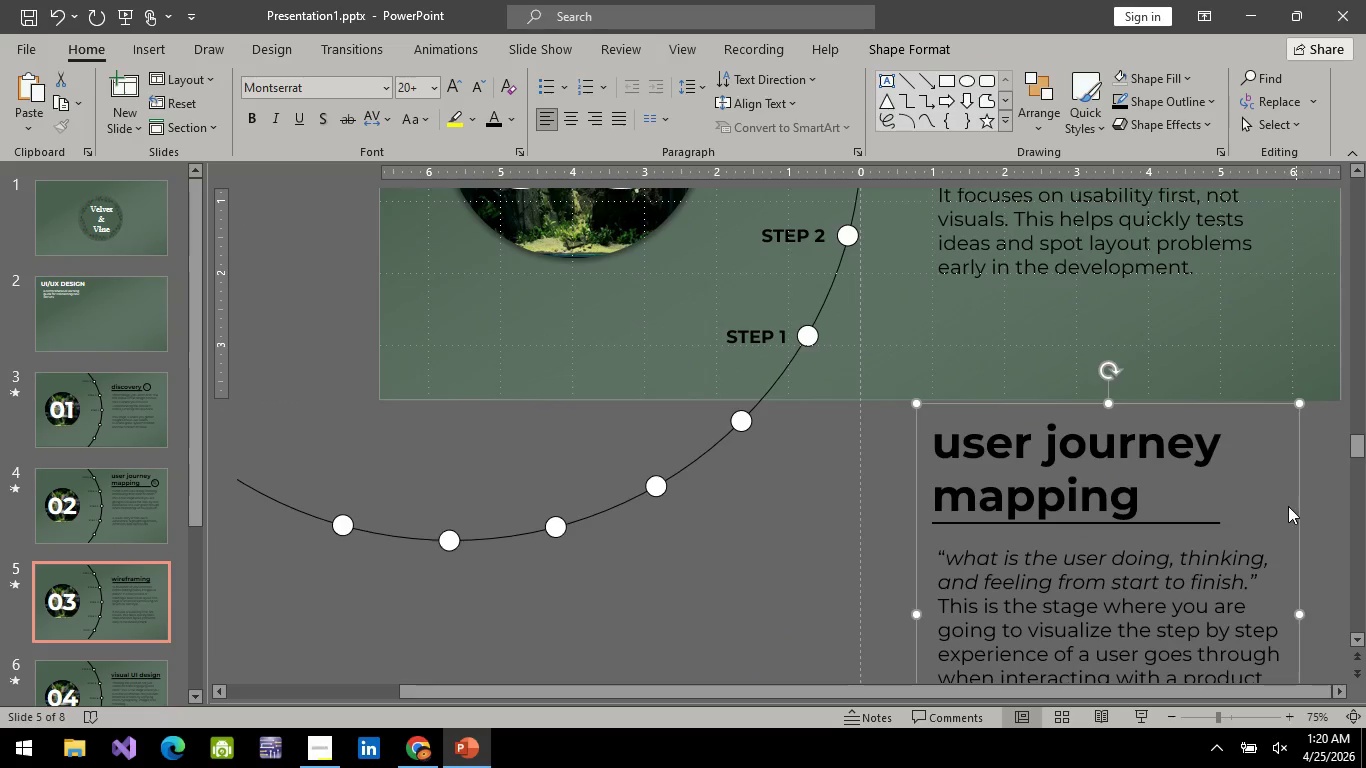 
left_click([1302, 514])
 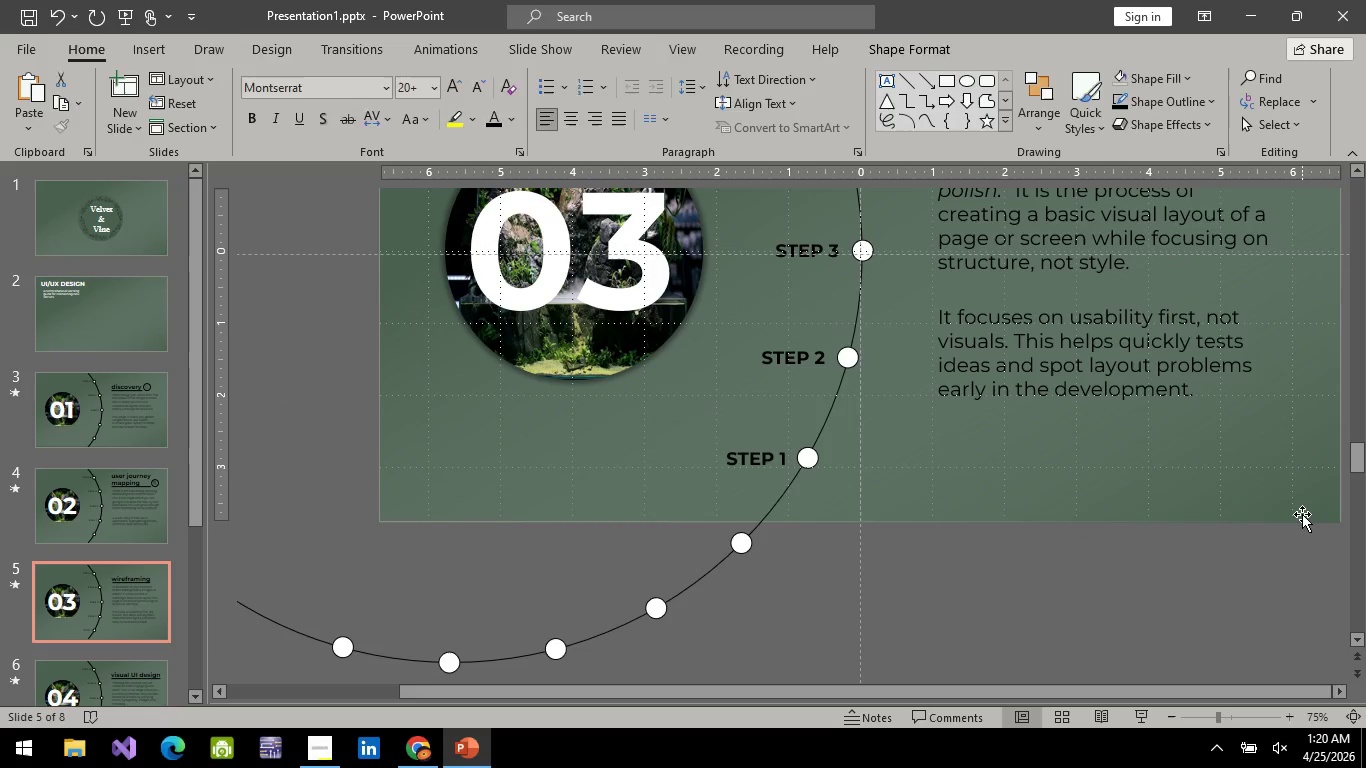 
key(Delete)
 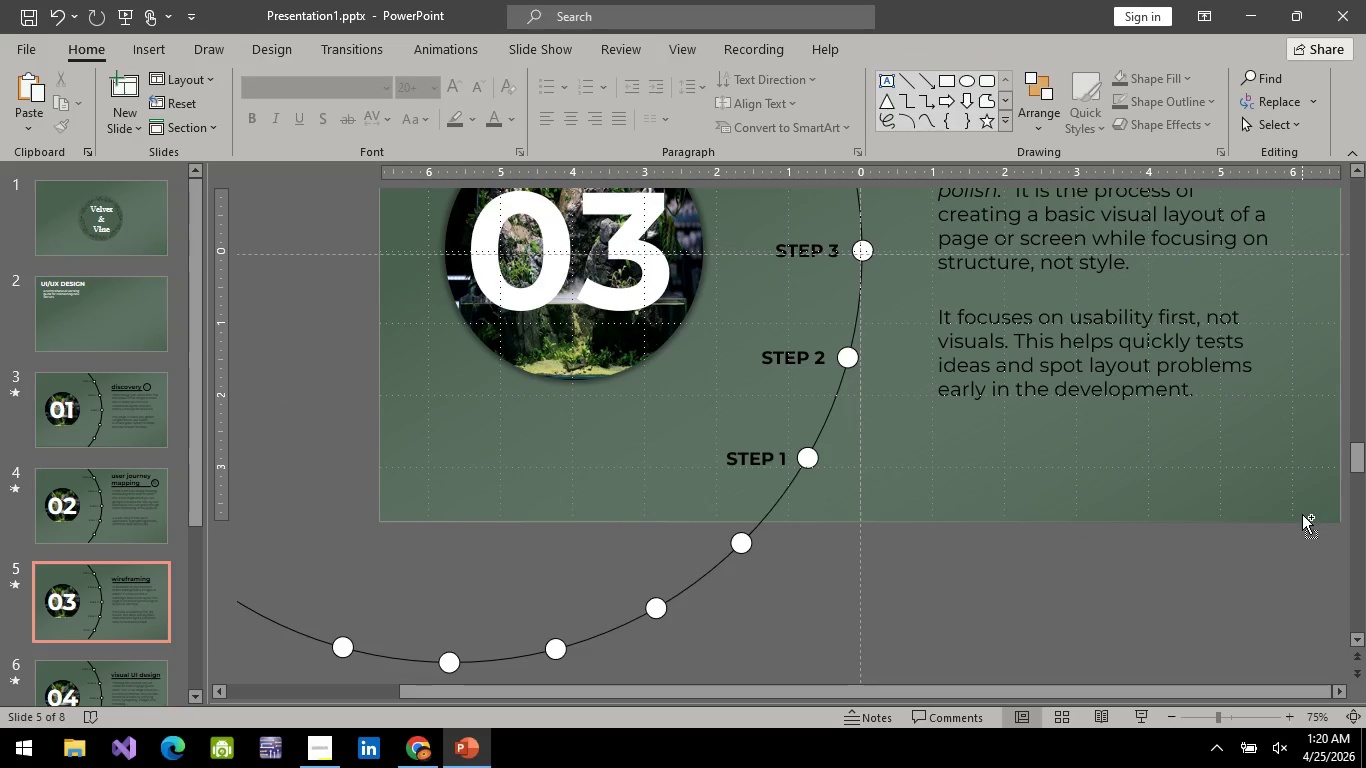 
key(Control+V)
 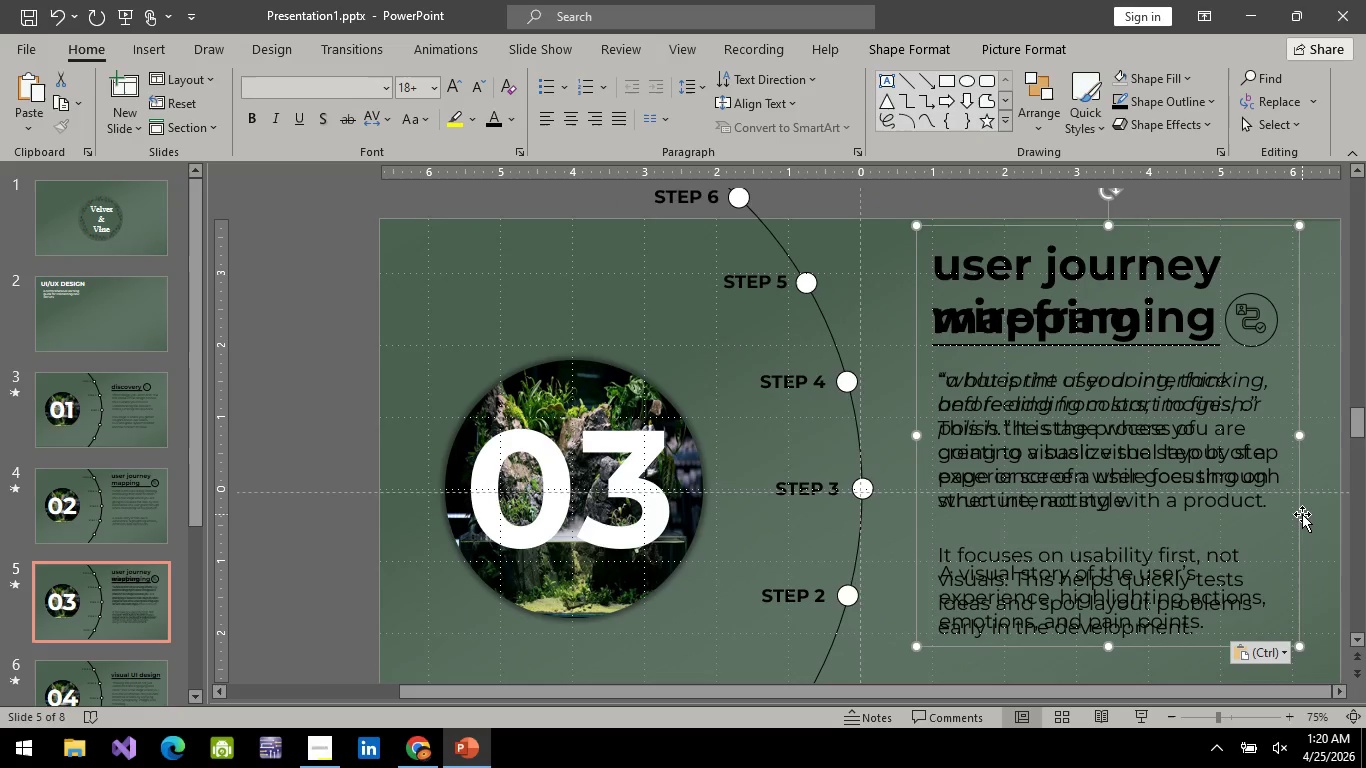 
hold_key(key=ArrowDown, duration=0.36)
 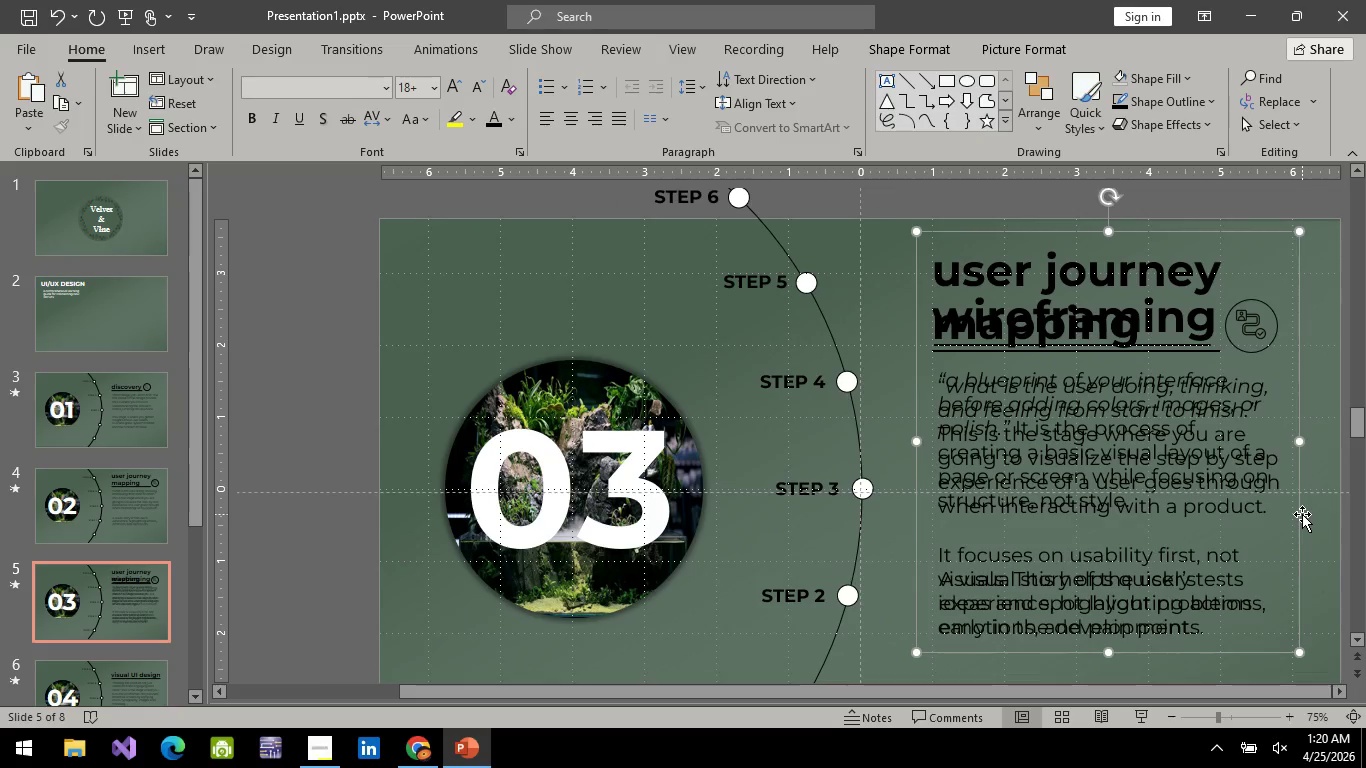 
hold_key(key=ArrowDown, duration=1.52)
 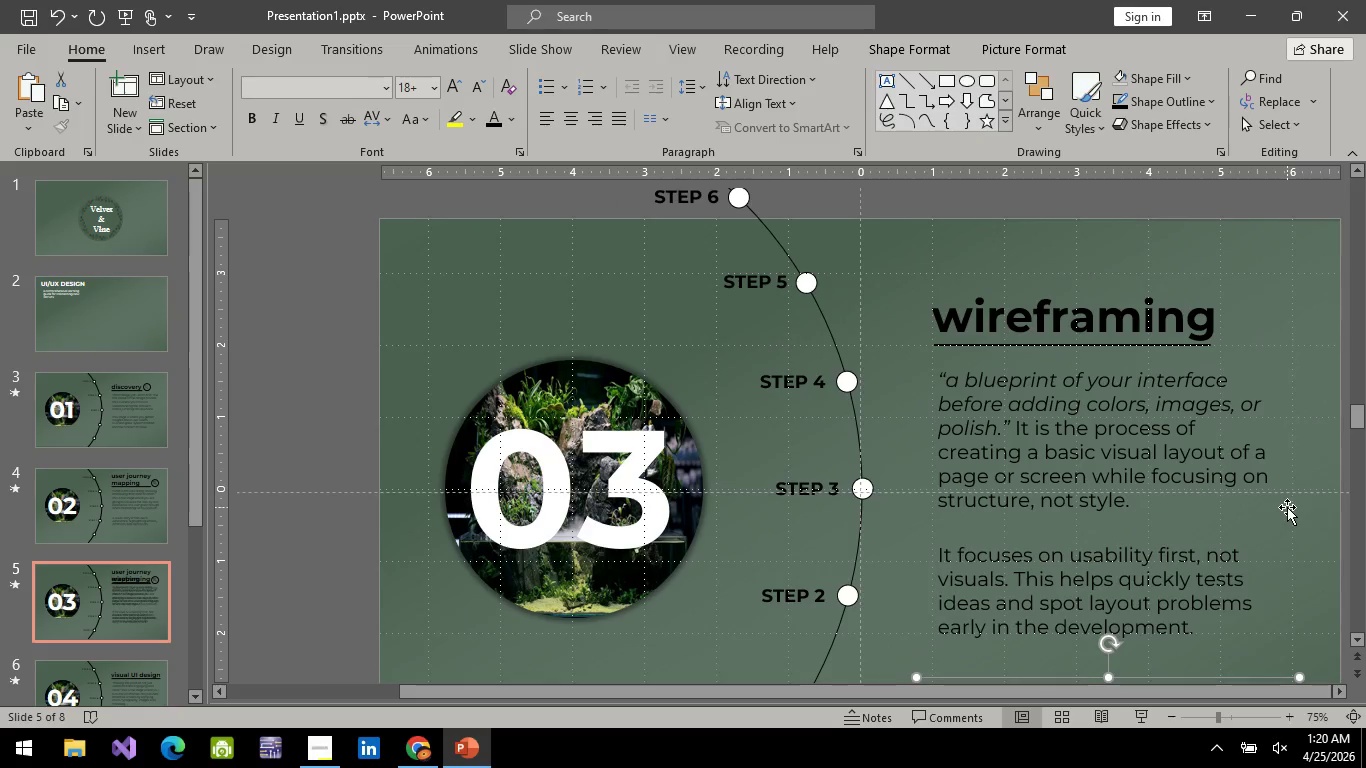 
hold_key(key=ArrowDown, duration=0.48)
 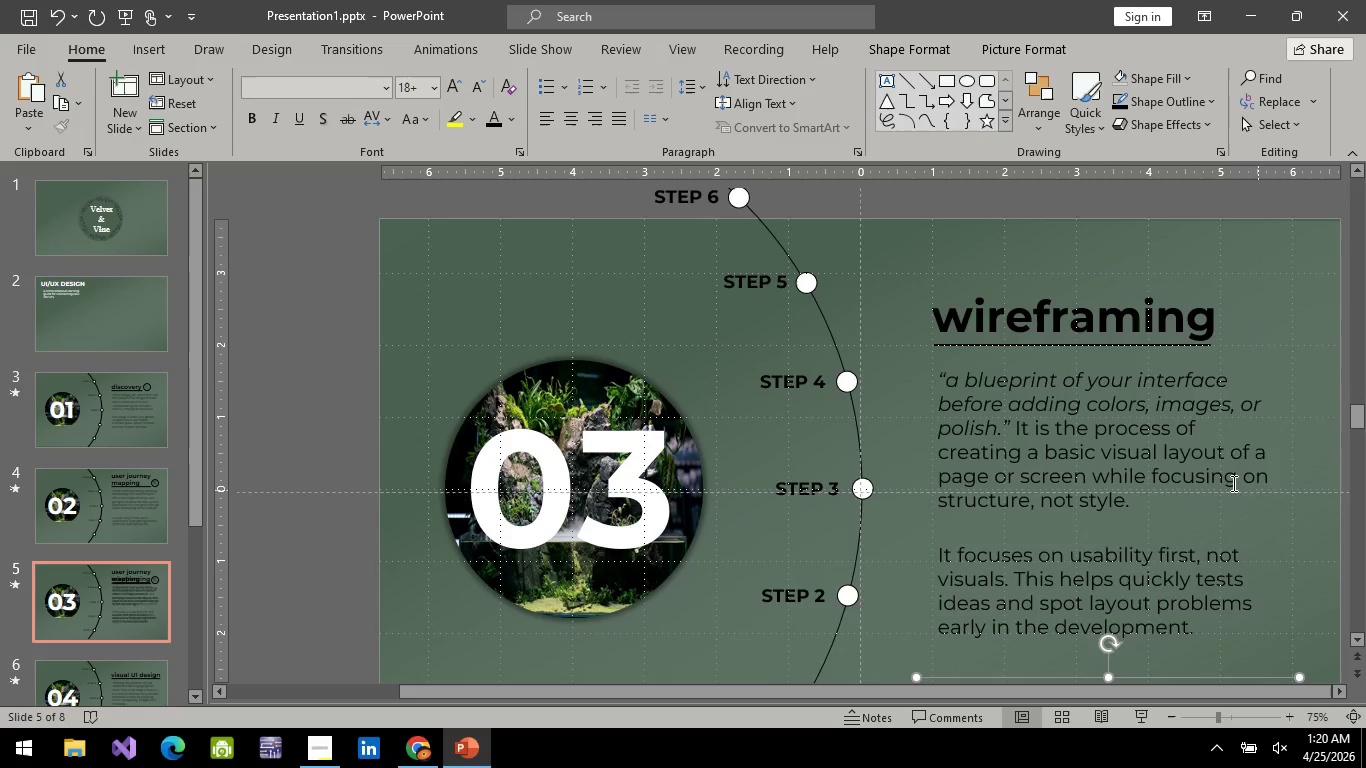 
hold_key(key=ArrowDown, duration=0.83)
 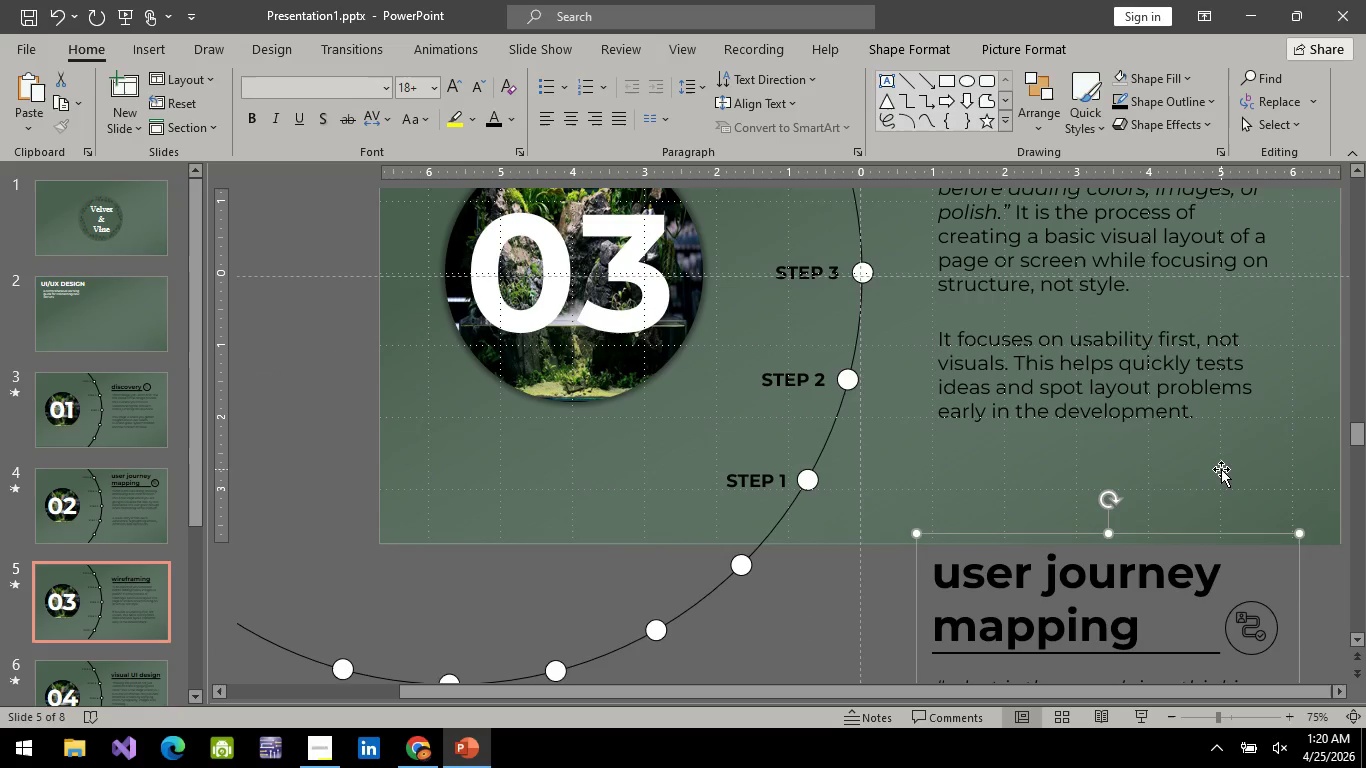 
scroll: coordinate [1223, 473], scroll_direction: down, amount: 9.0
 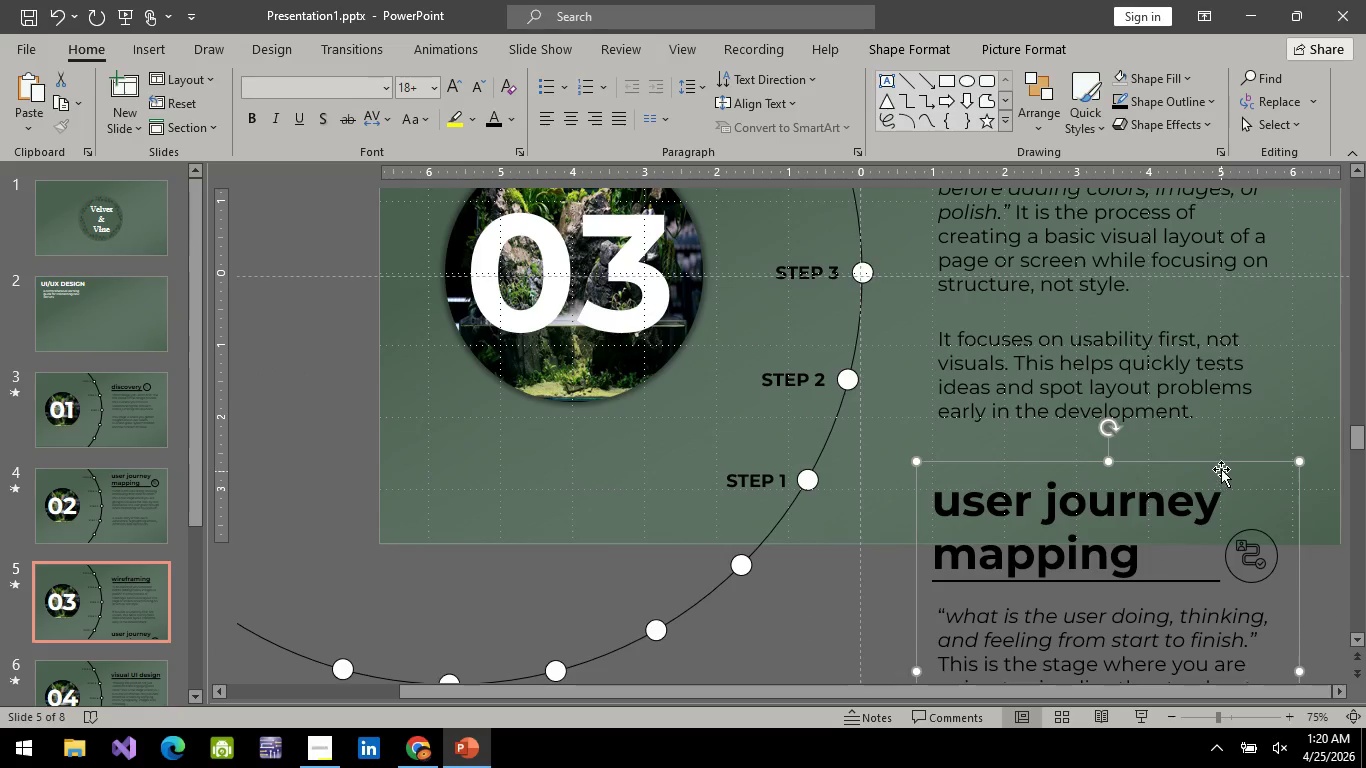 
key(ArrowDown)
 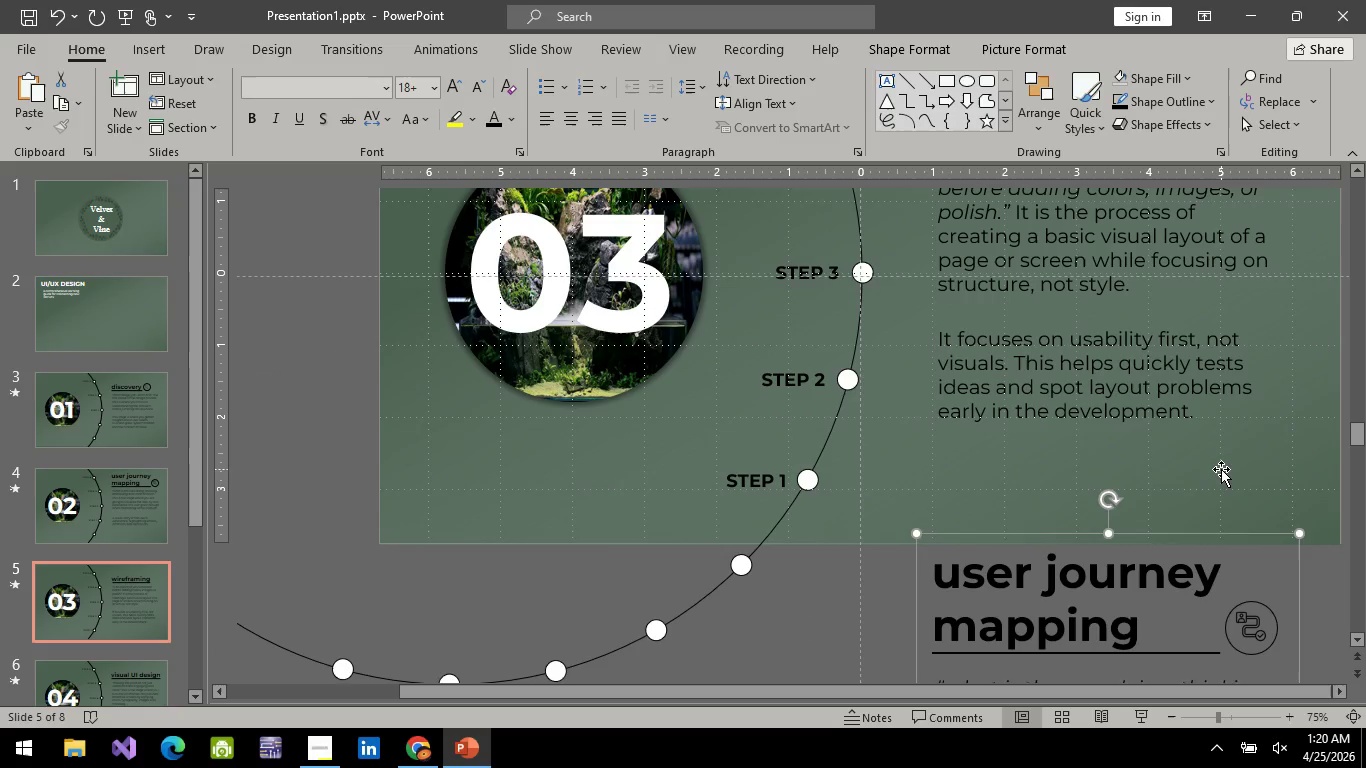 
hold_key(key=ArrowDown, duration=0.38)
 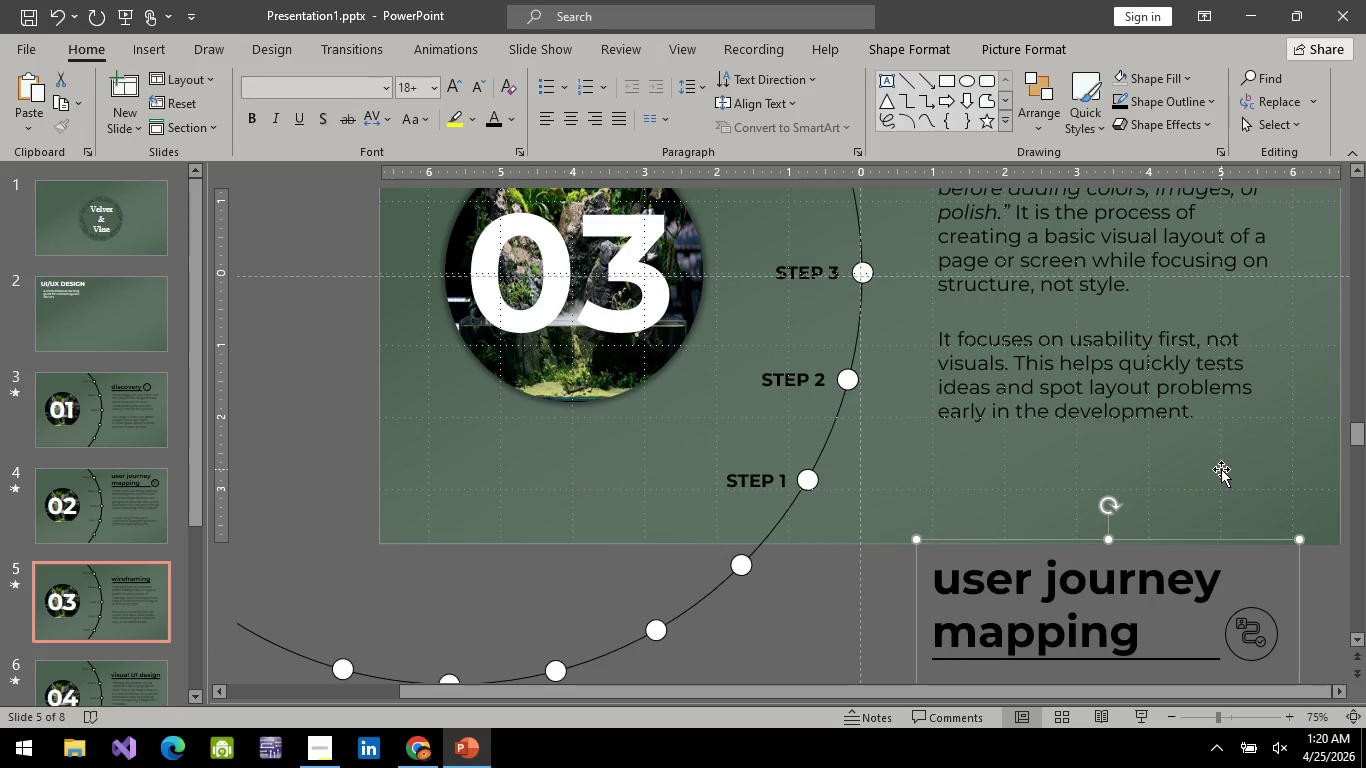 
key(ArrowDown)
 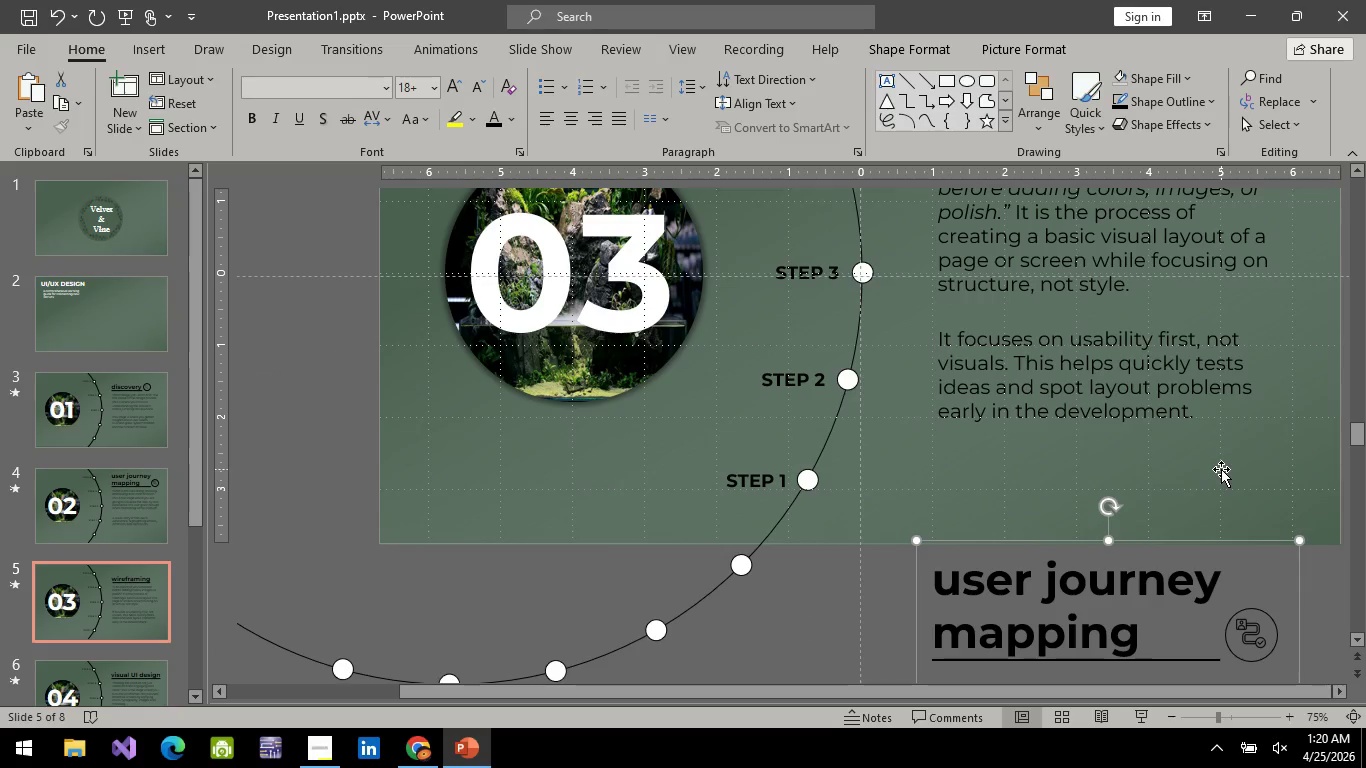 
key(ArrowDown)
 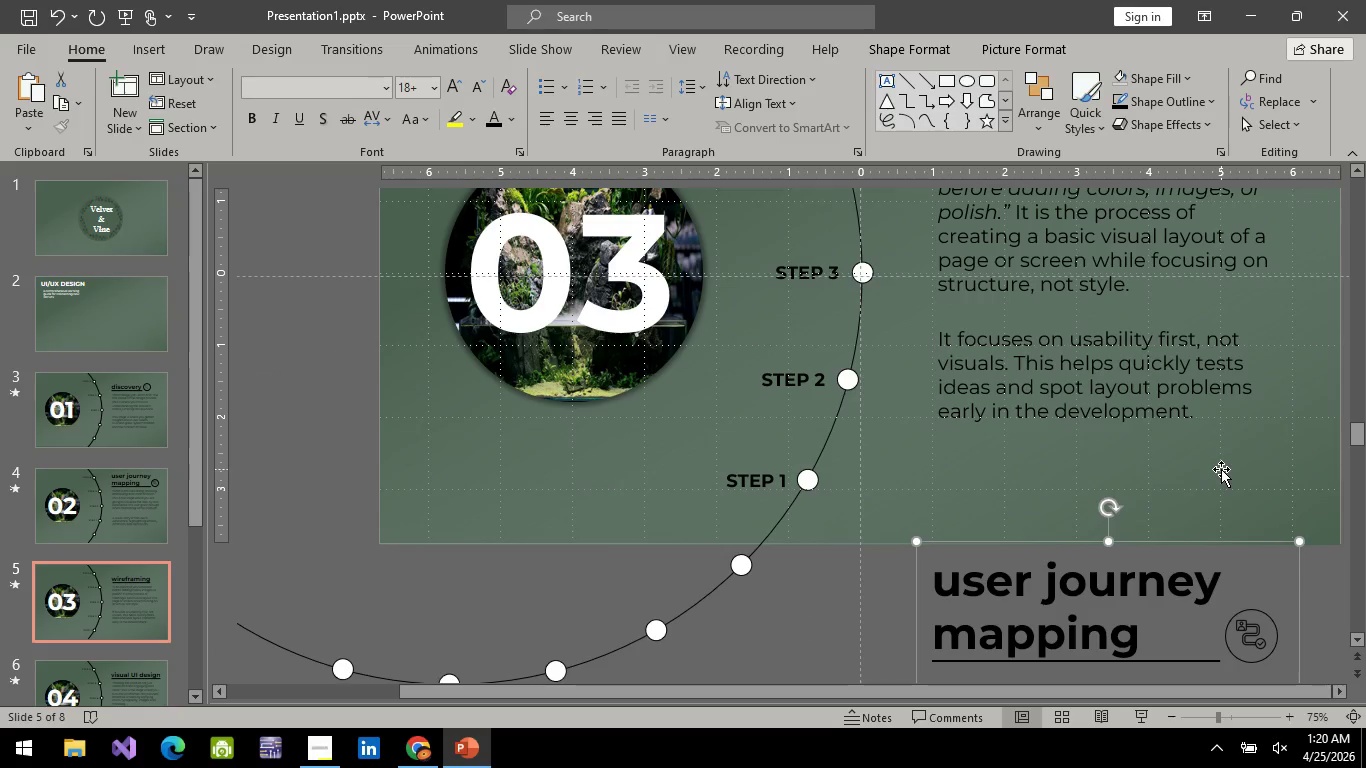 
key(ArrowDown)
 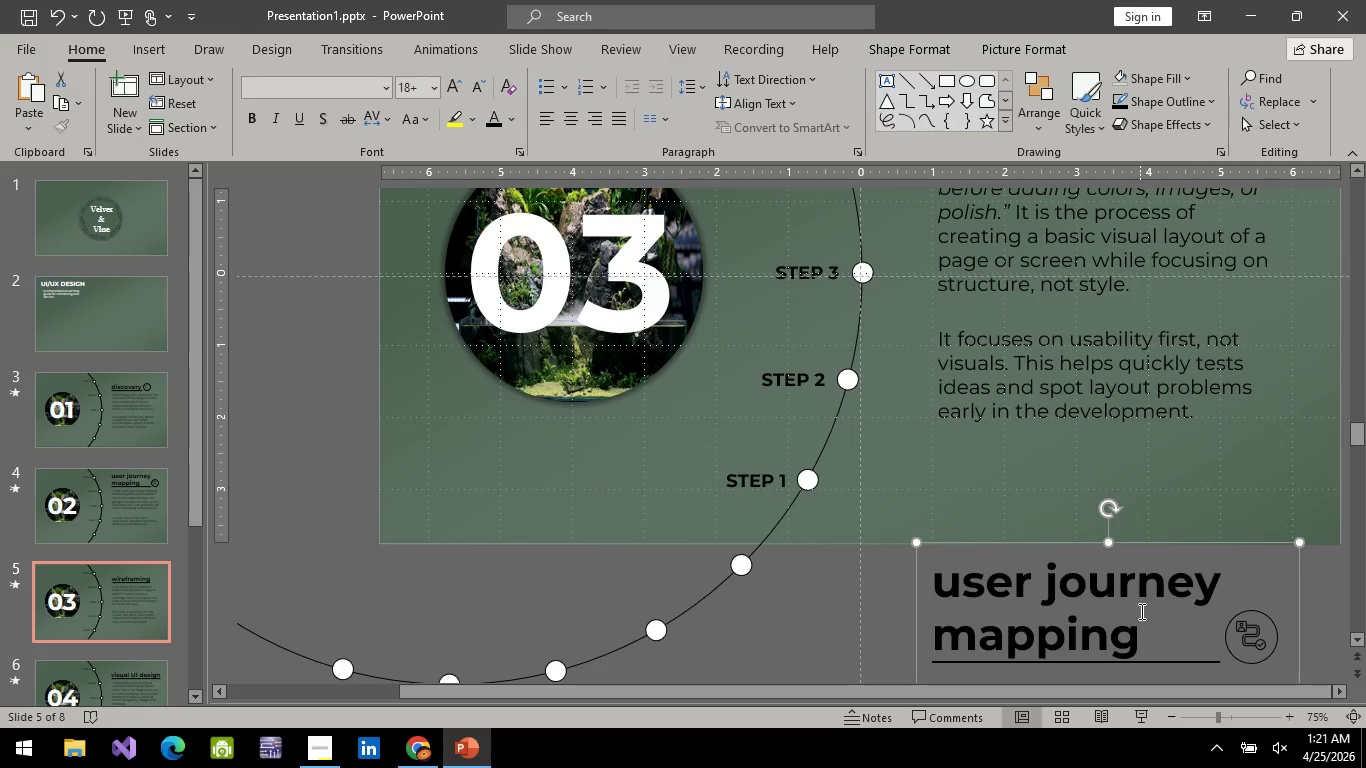 
wait(79.05)
 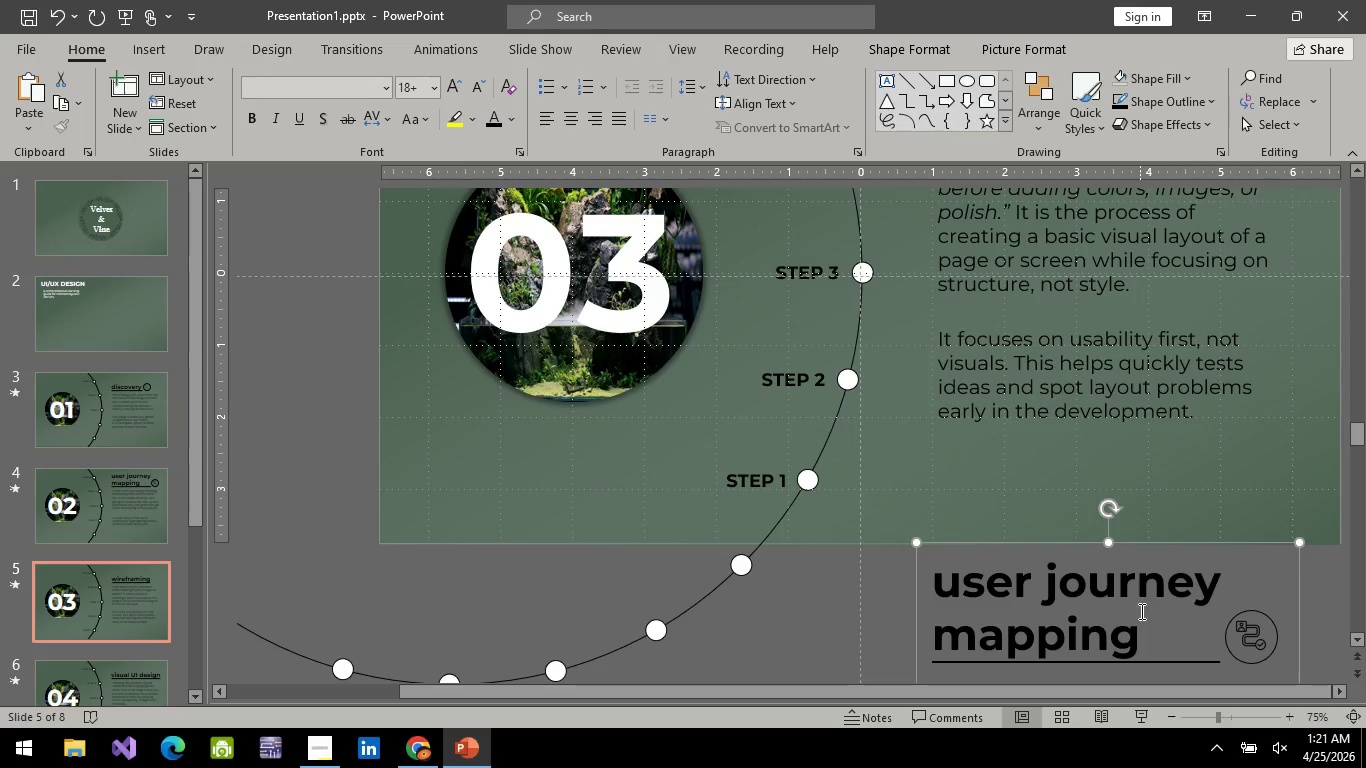 
scroll: coordinate [1035, 378], scroll_direction: down, amount: 15.0
 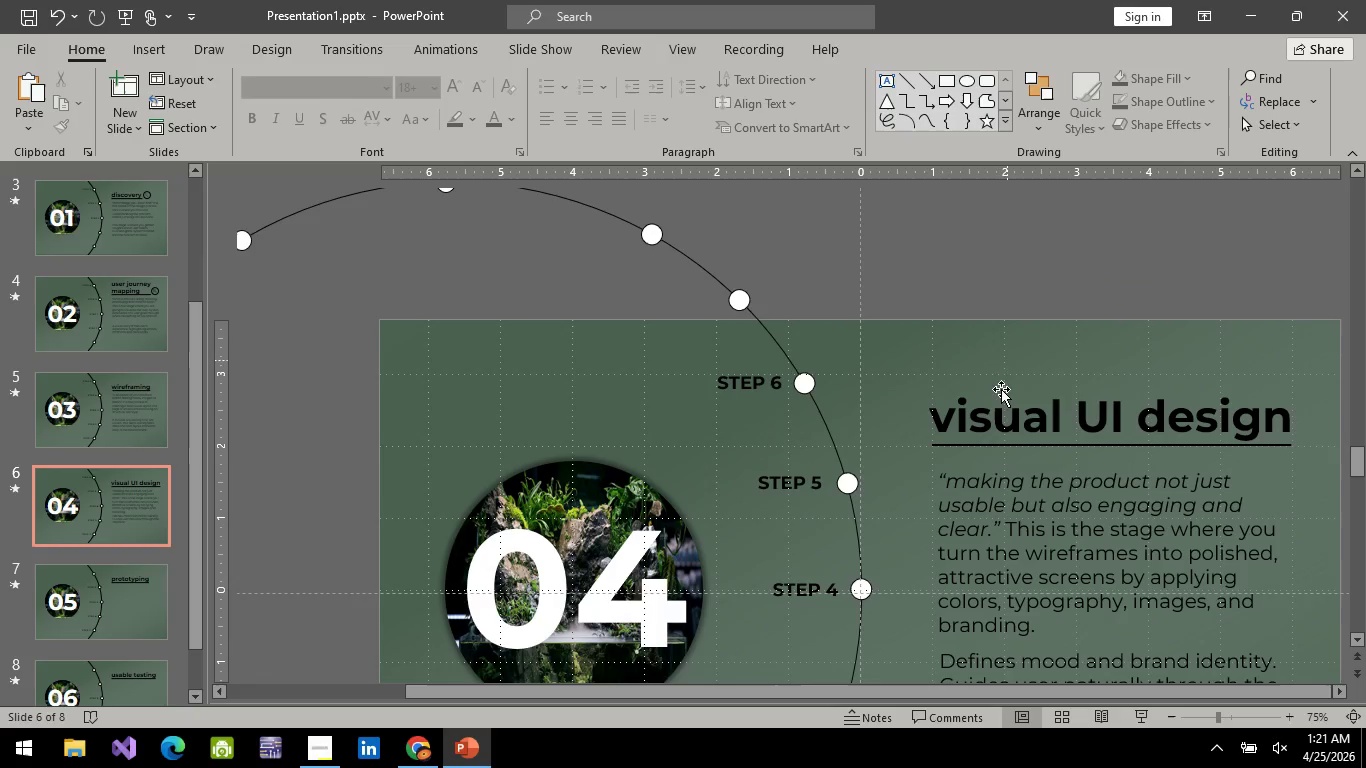 
left_click([138, 420])
 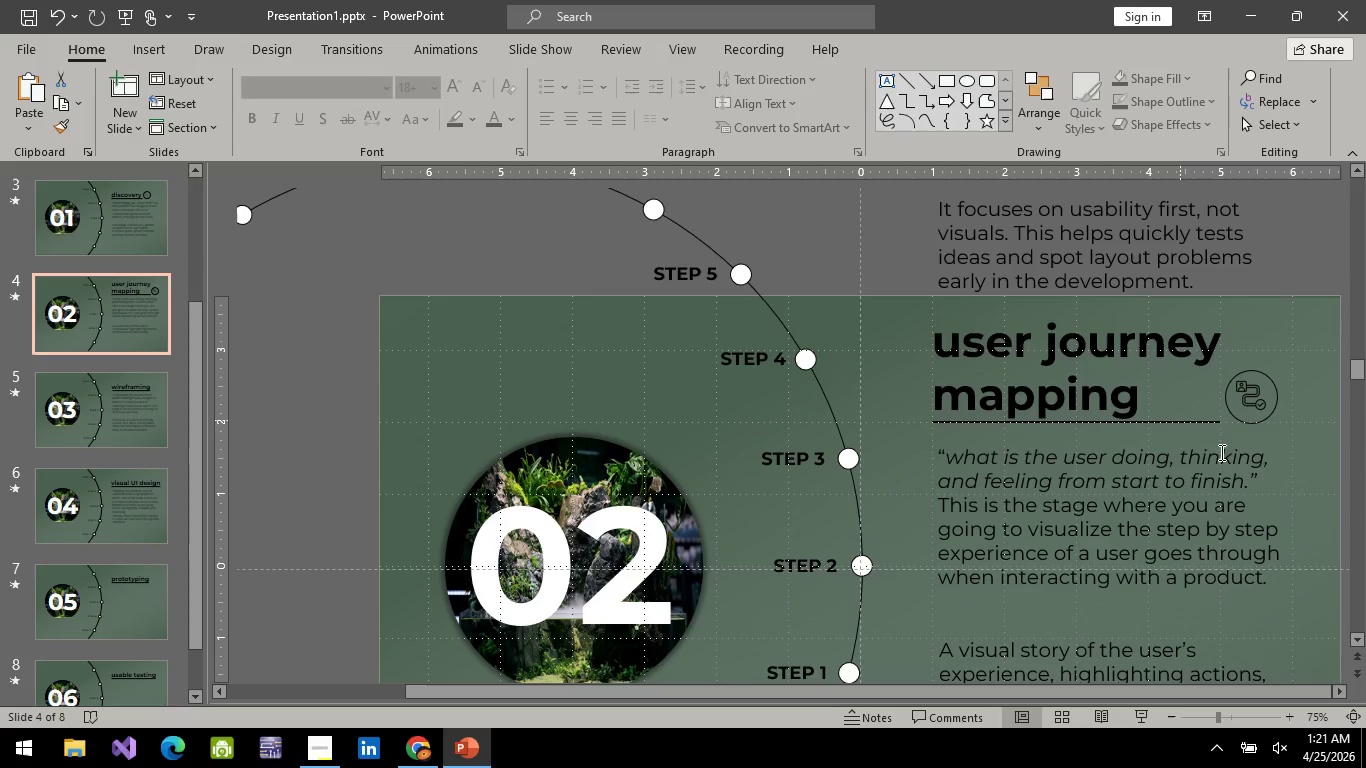 
scroll: coordinate [968, 434], scroll_direction: down, amount: 1.0
 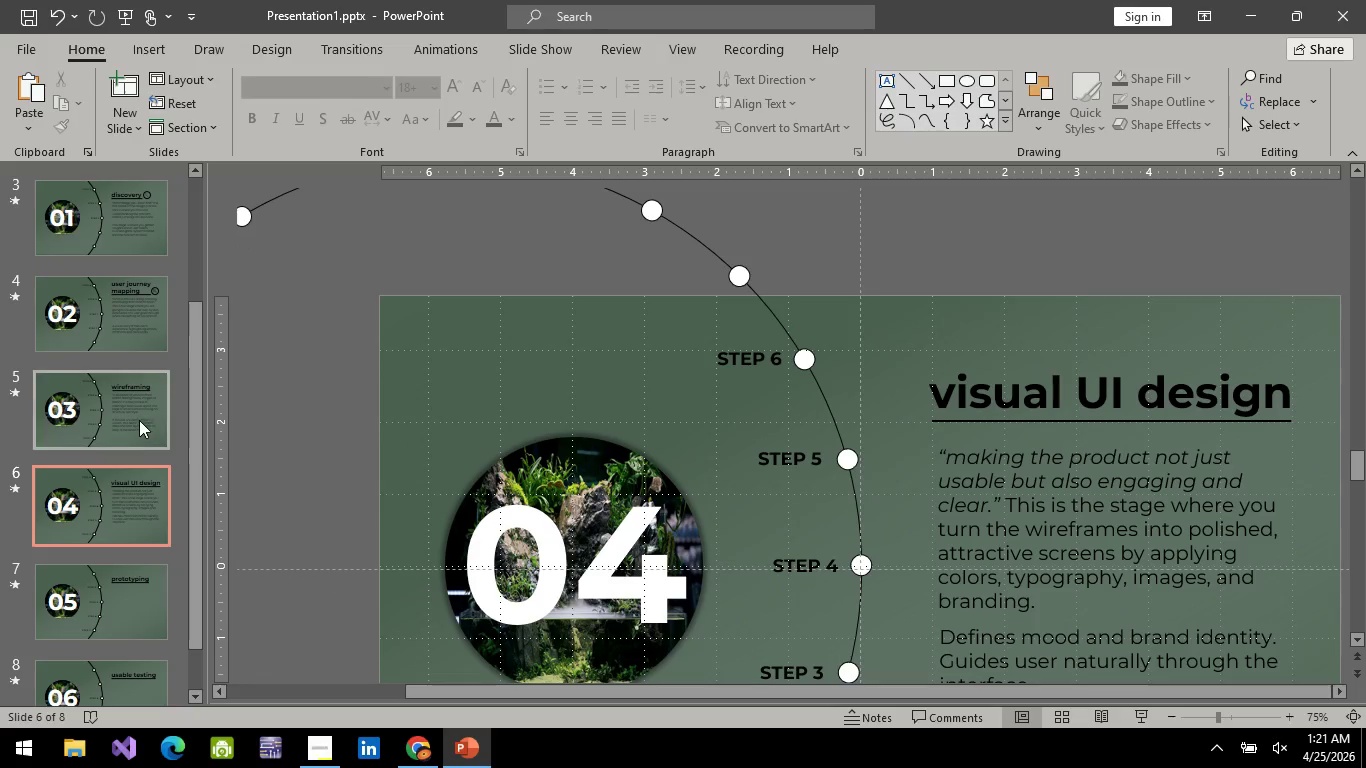 
scroll: coordinate [1158, 418], scroll_direction: up, amount: 13.0
 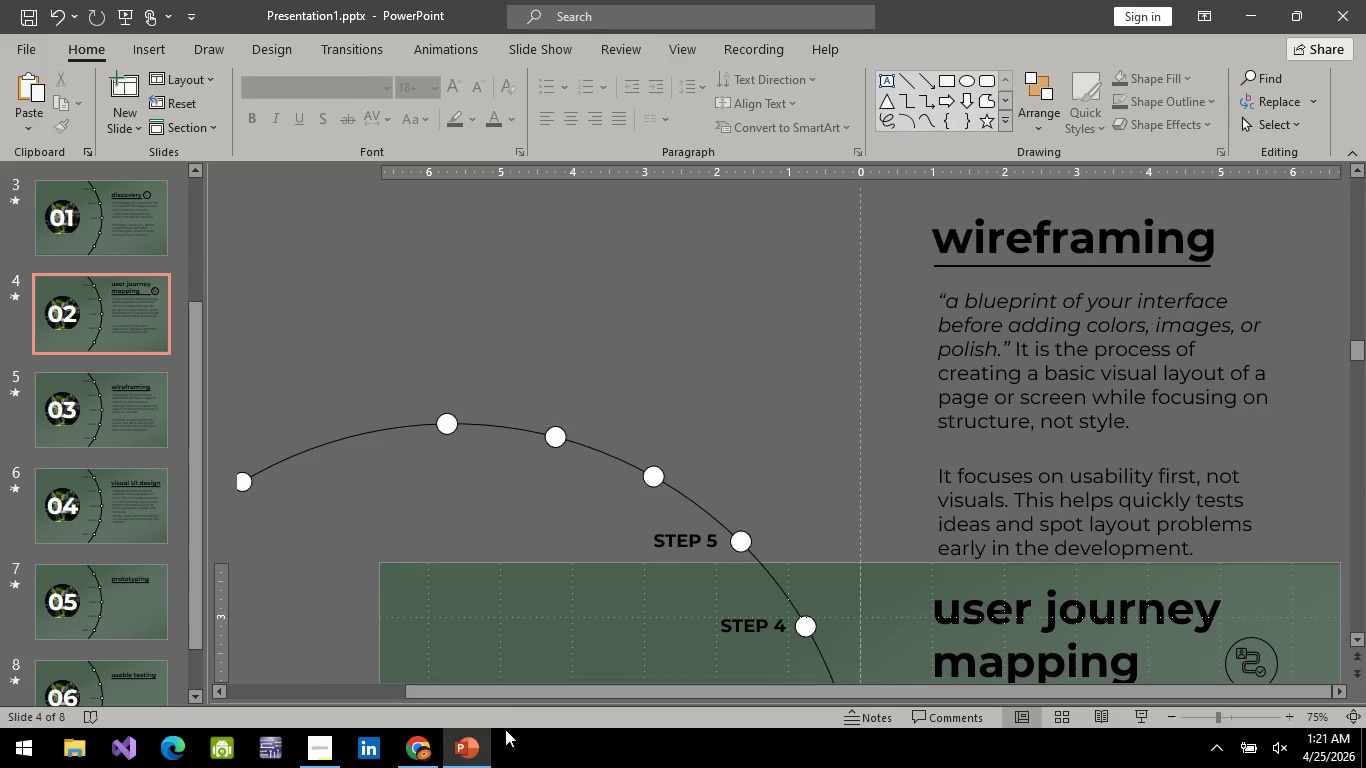 
left_click([419, 752])
 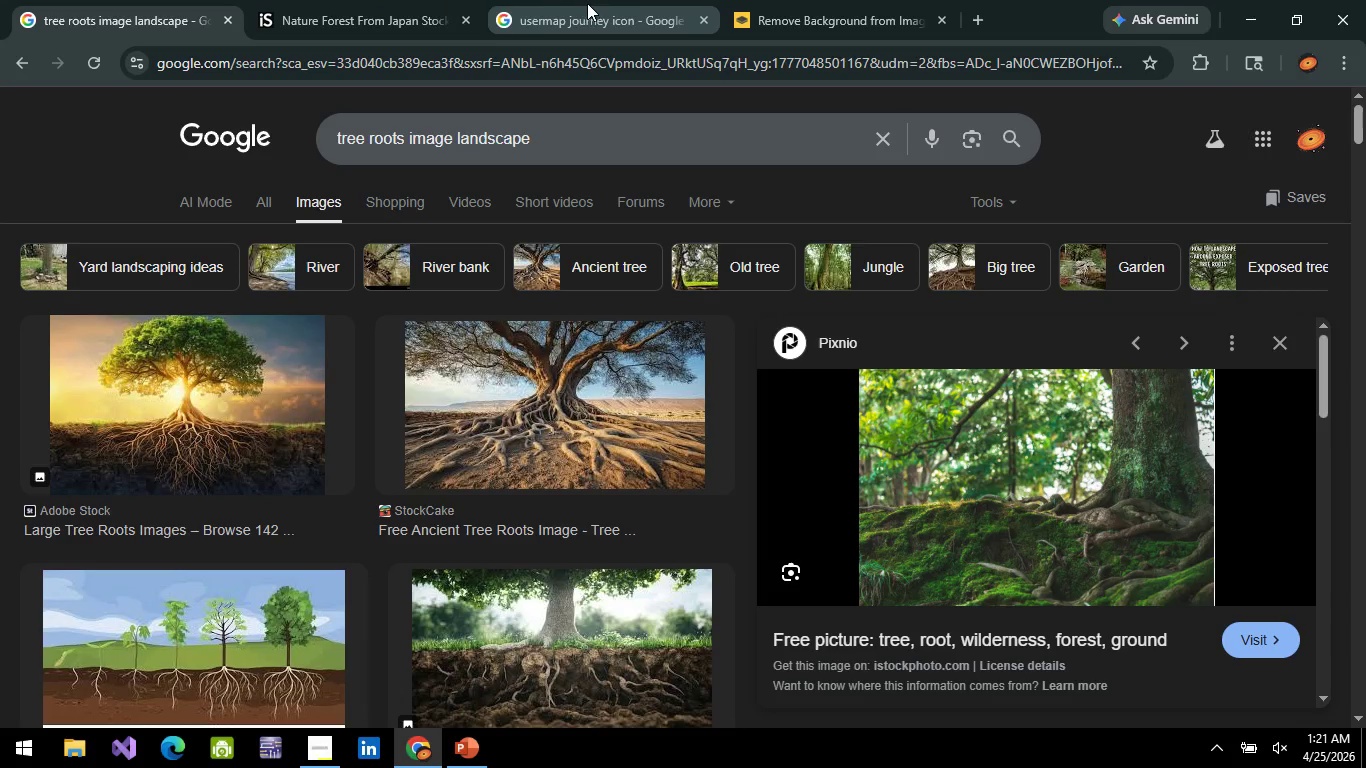 
left_click([349, 4])
 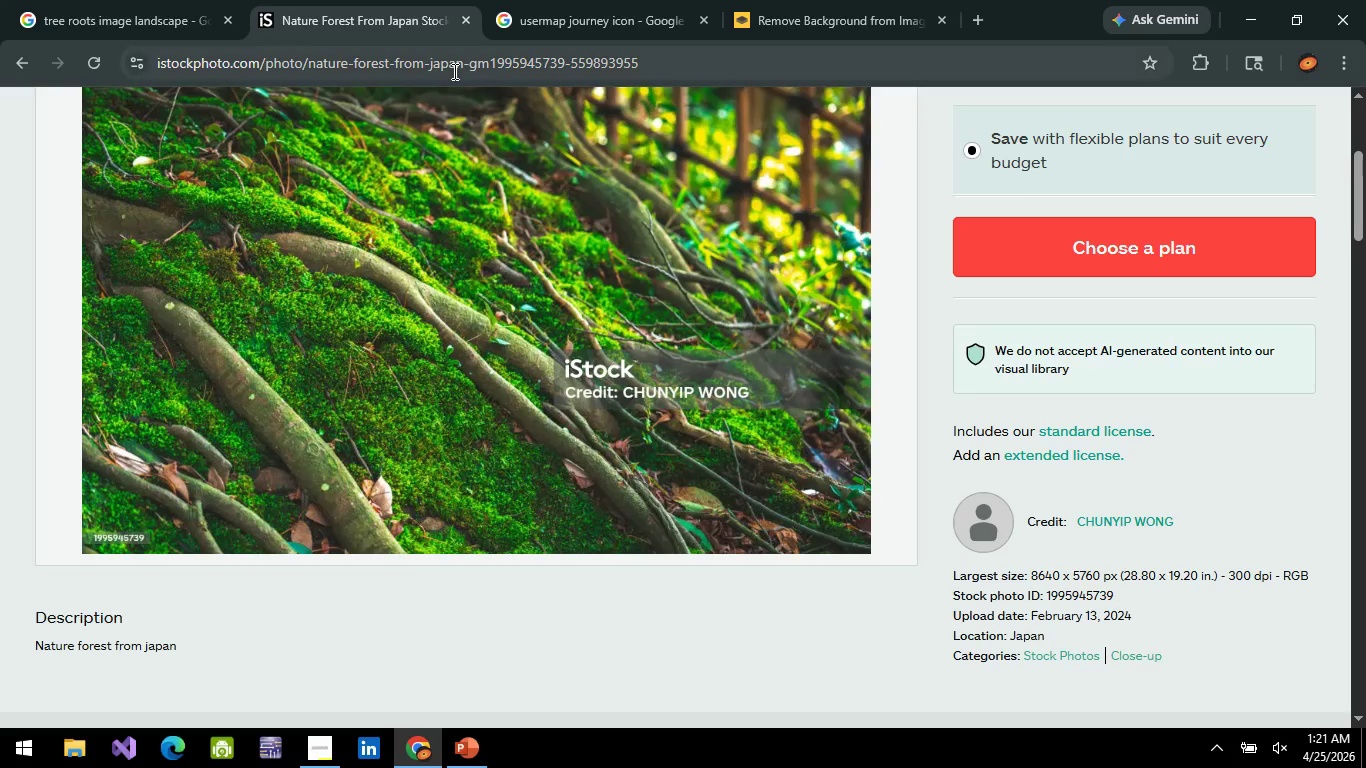 
left_click([453, 71])
 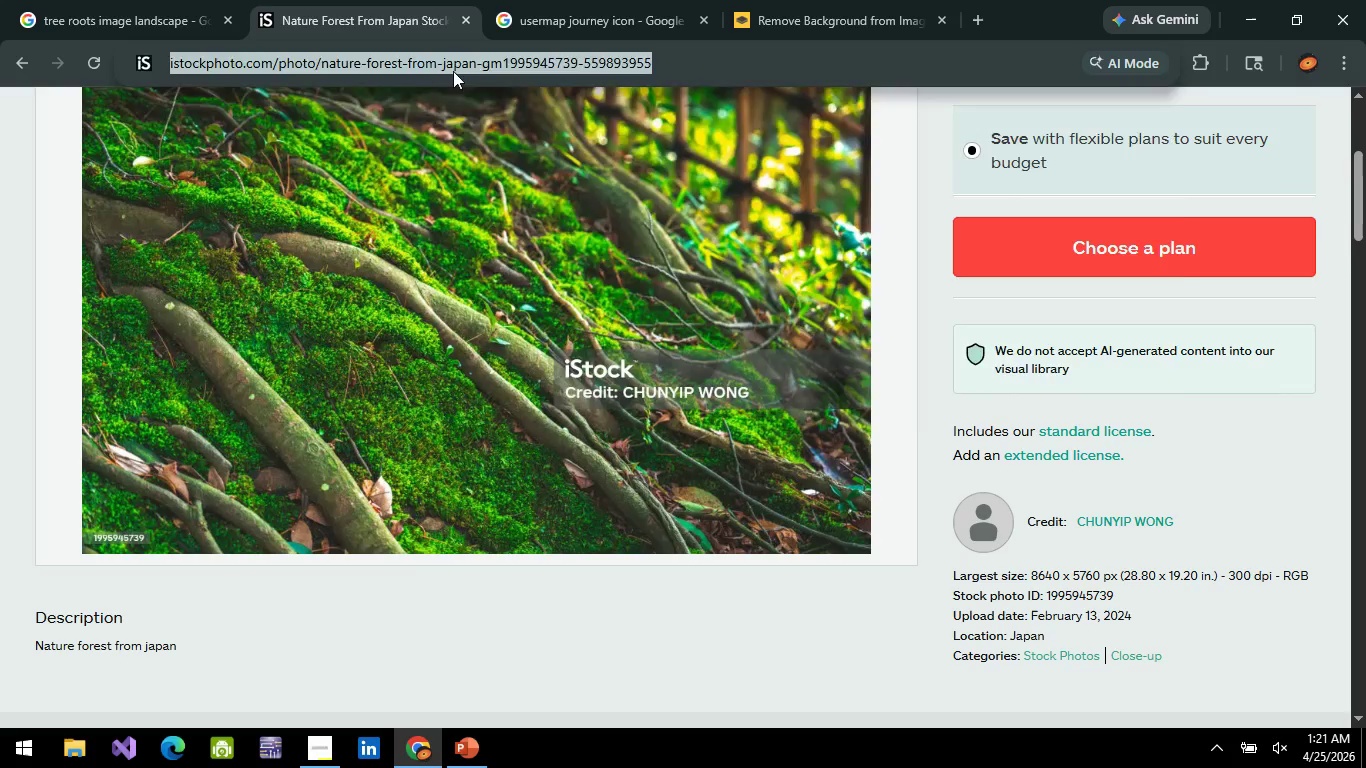 
type(wier)
key(Backspace)
key(Backspace)
type(re)
 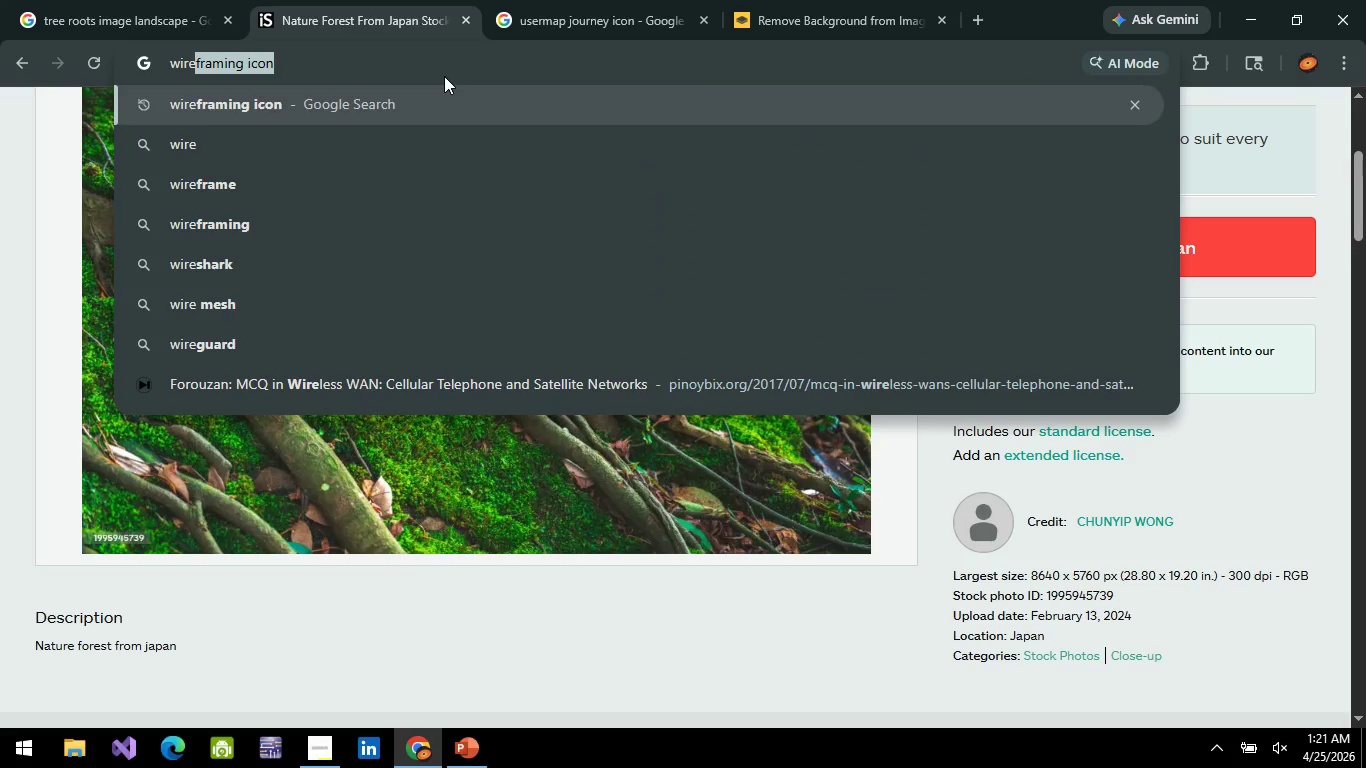 
key(Enter)
 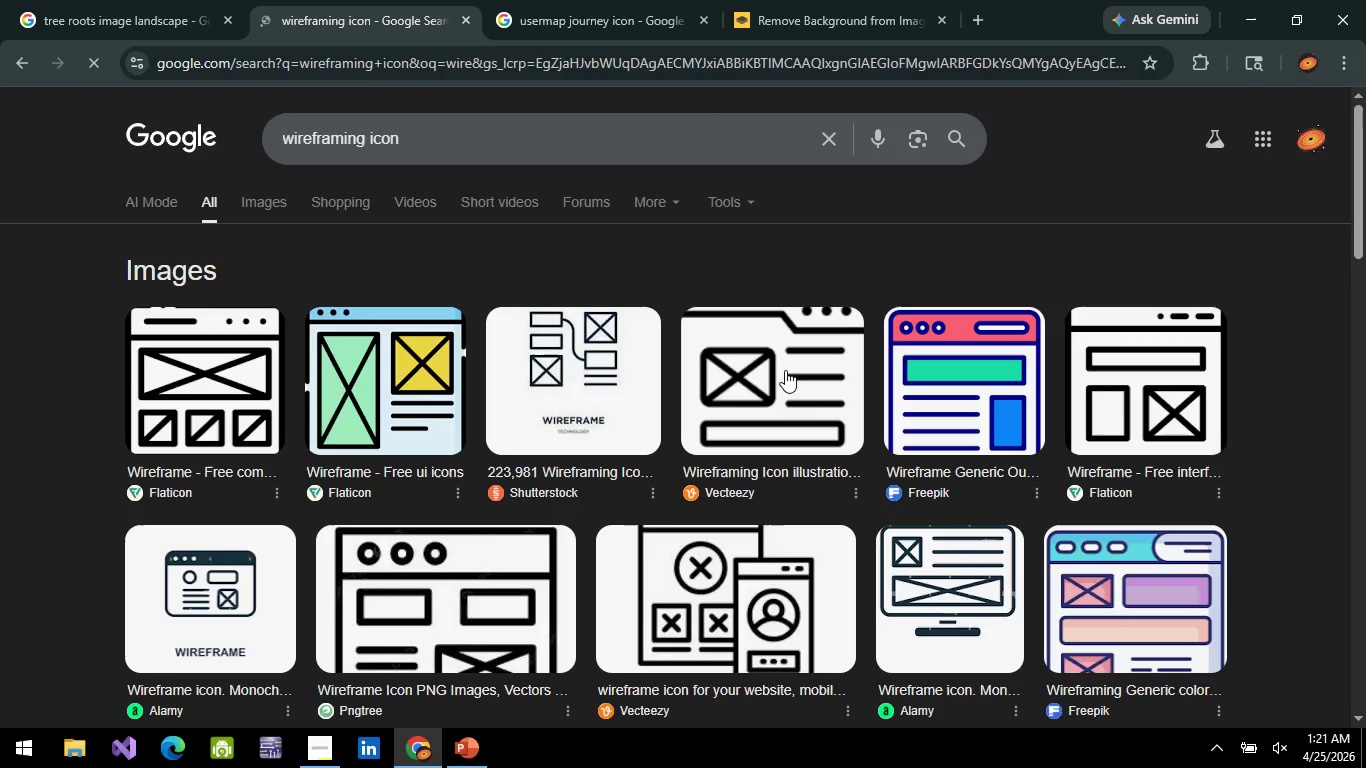 
scroll: coordinate [862, 480], scroll_direction: down, amount: 3.0
 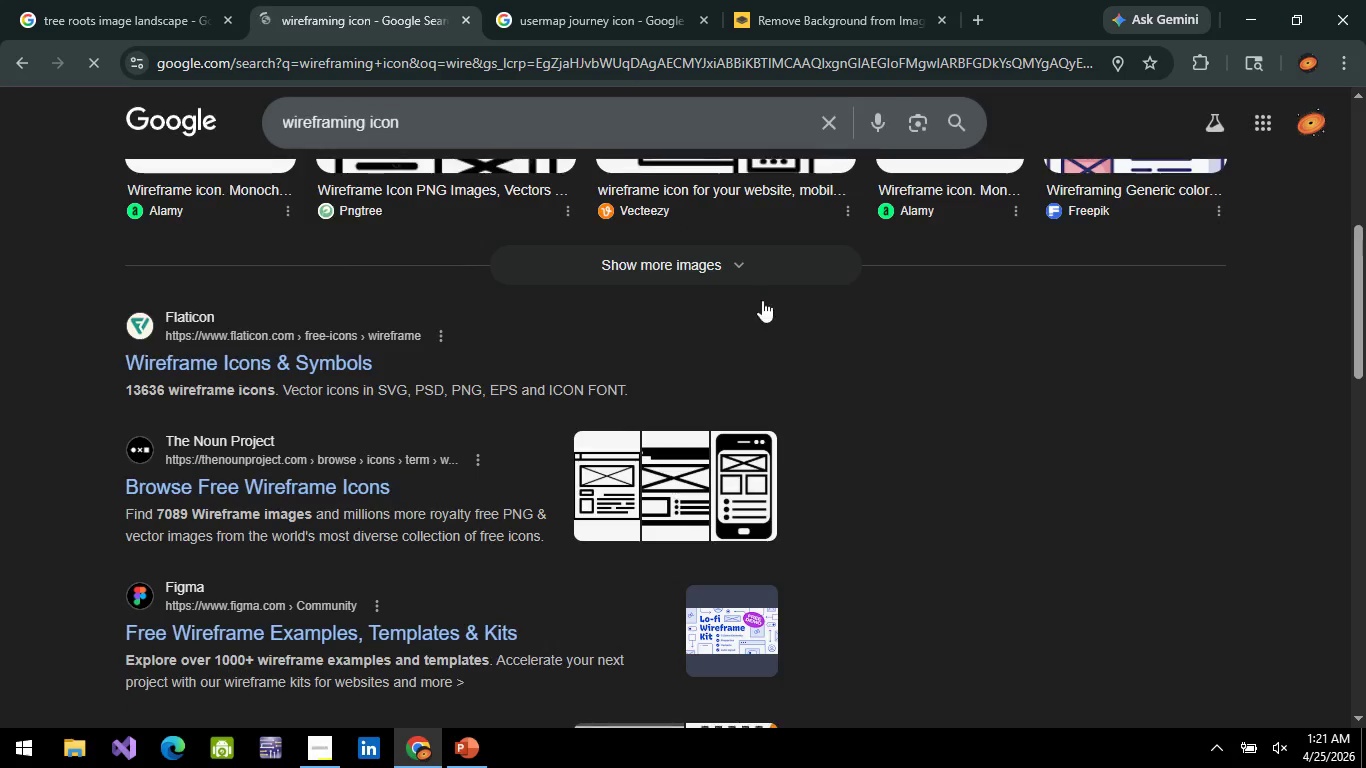 
scroll: coordinate [556, 389], scroll_direction: up, amount: 5.0
 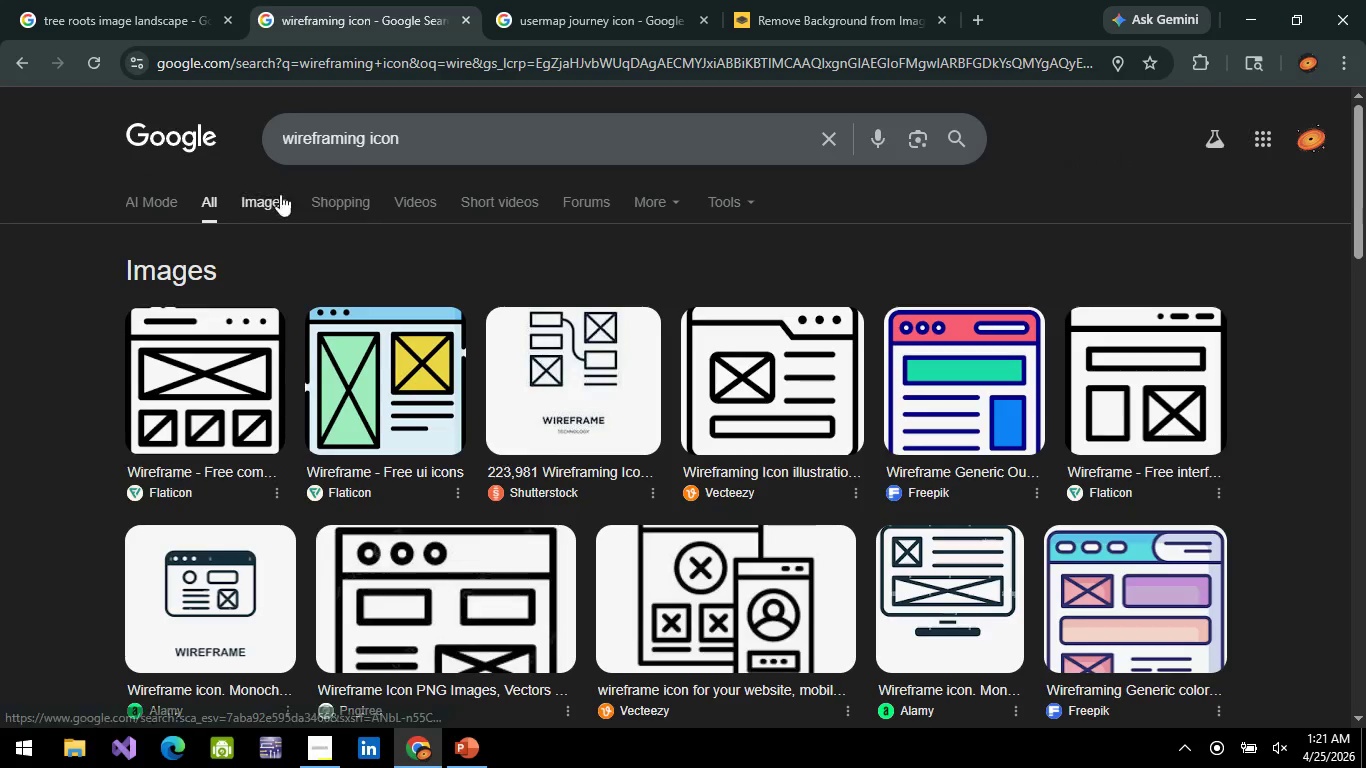 
left_click([260, 180])
 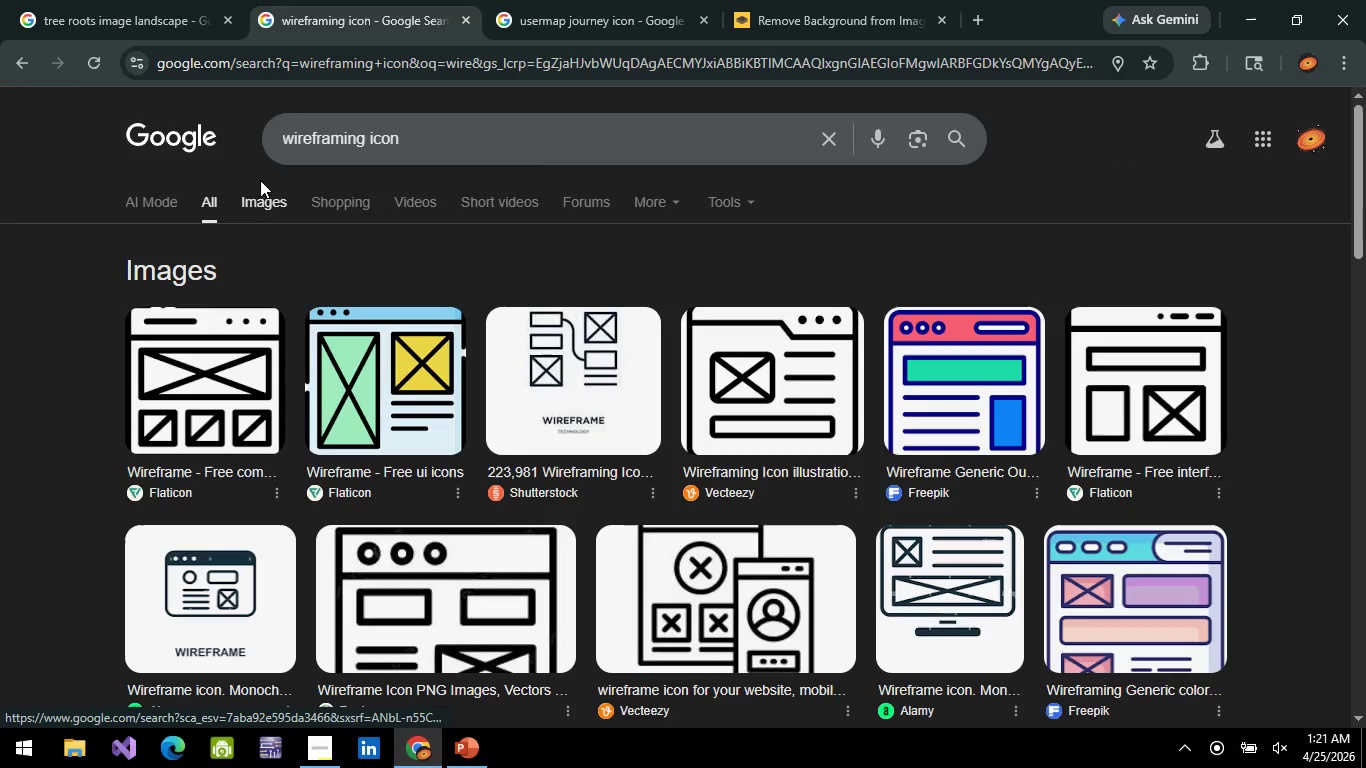 
mouse_move([288, 181])
 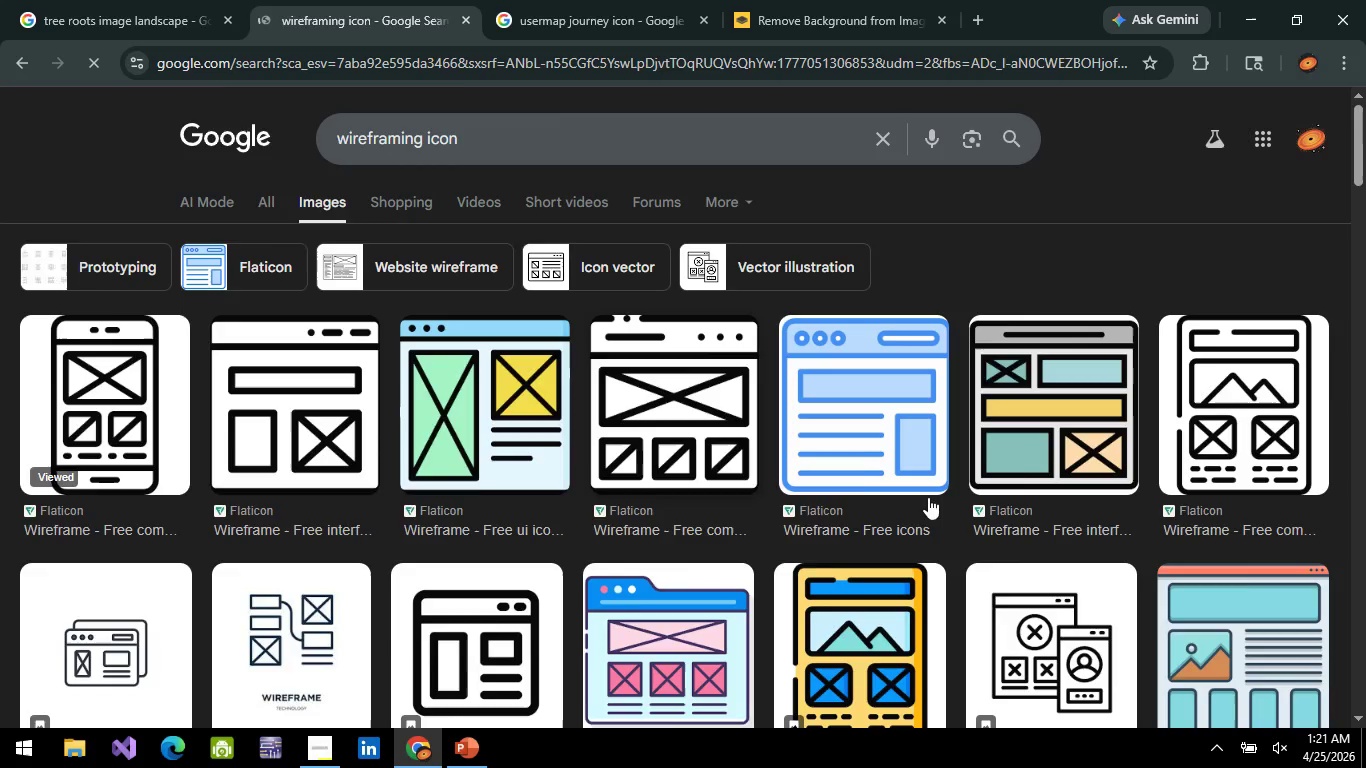 
scroll: coordinate [439, 469], scroll_direction: down, amount: 6.0
 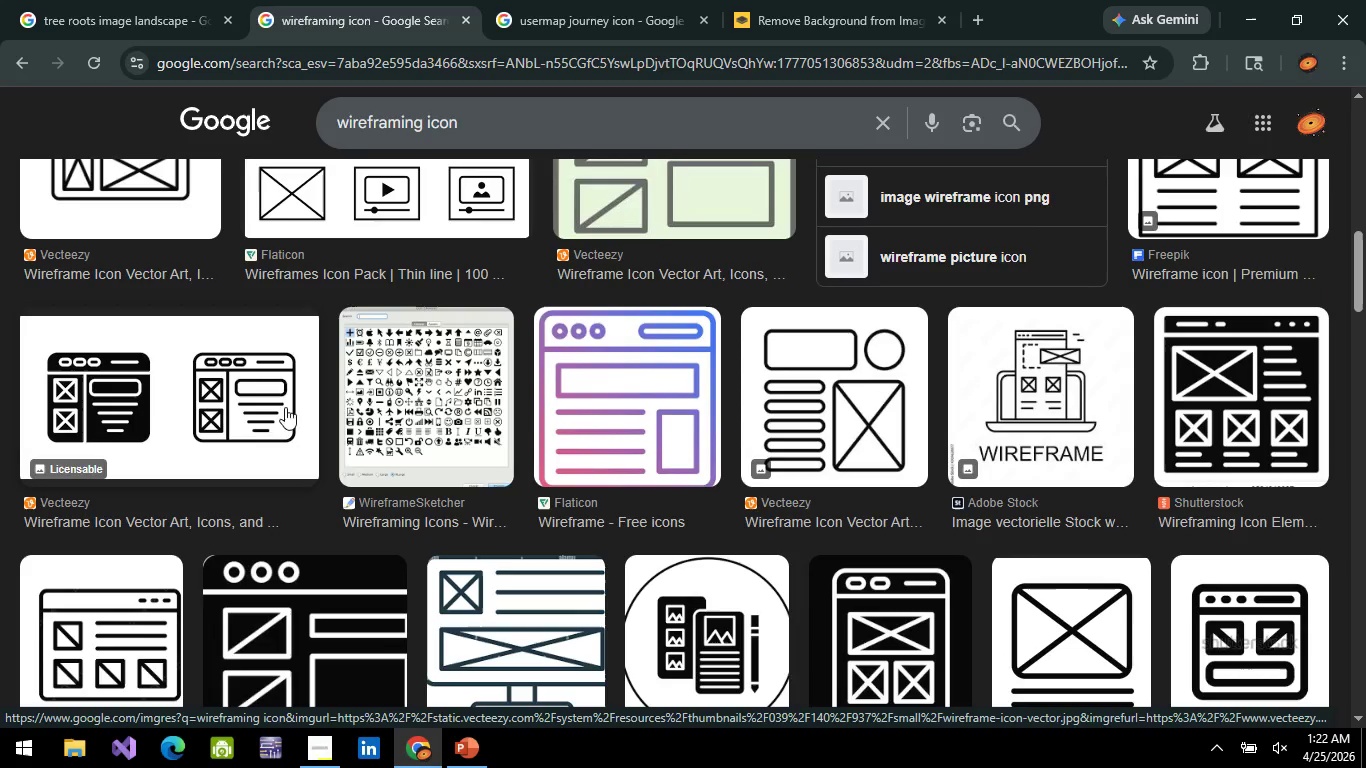 
scroll: coordinate [201, 421], scroll_direction: up, amount: 4.0
 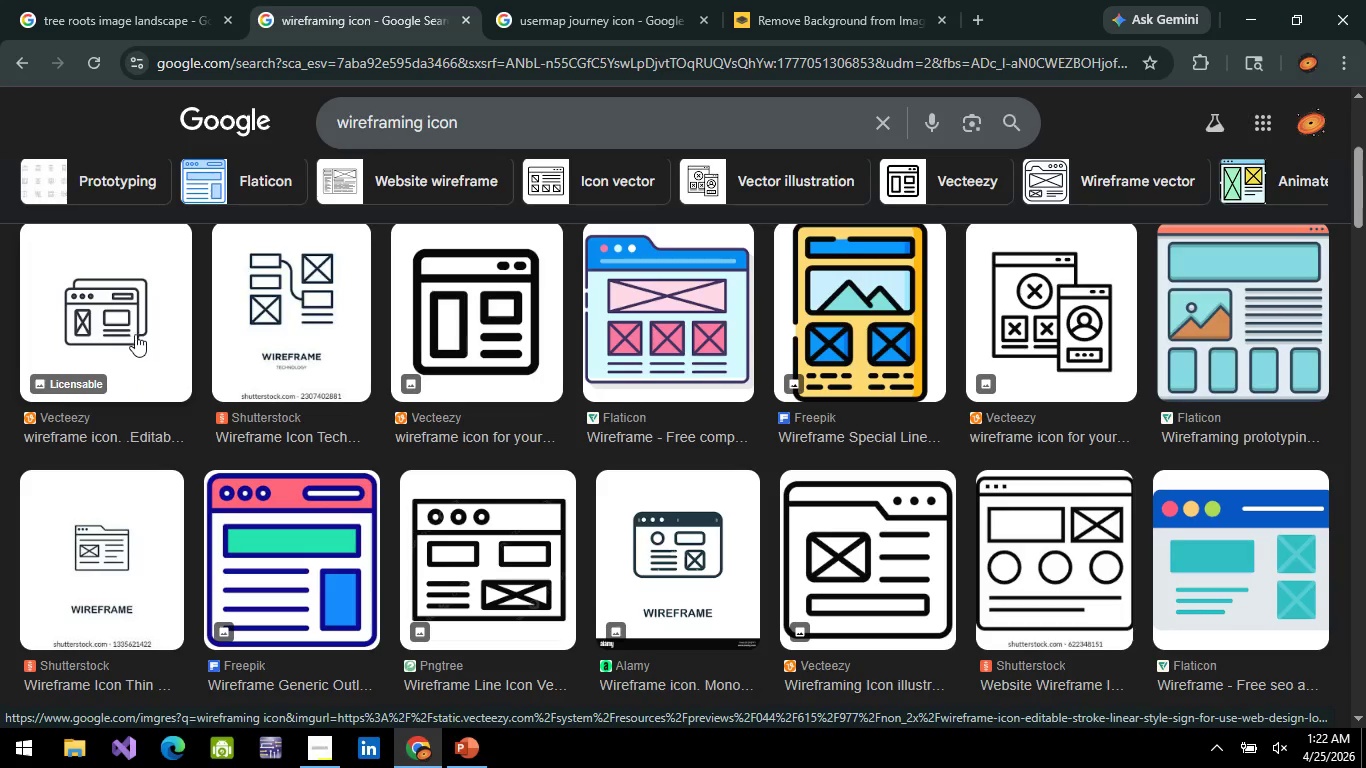 
left_click([138, 322])
 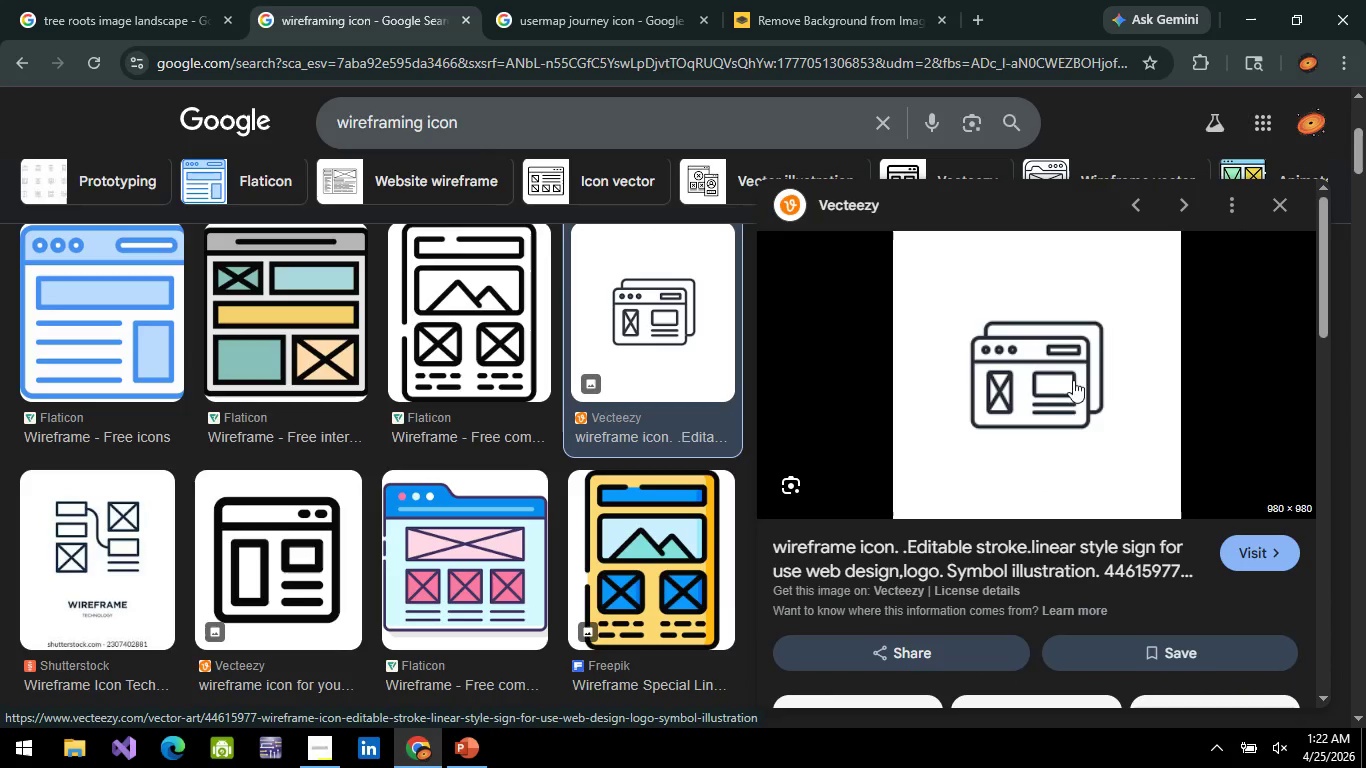 
right_click([1048, 386])
 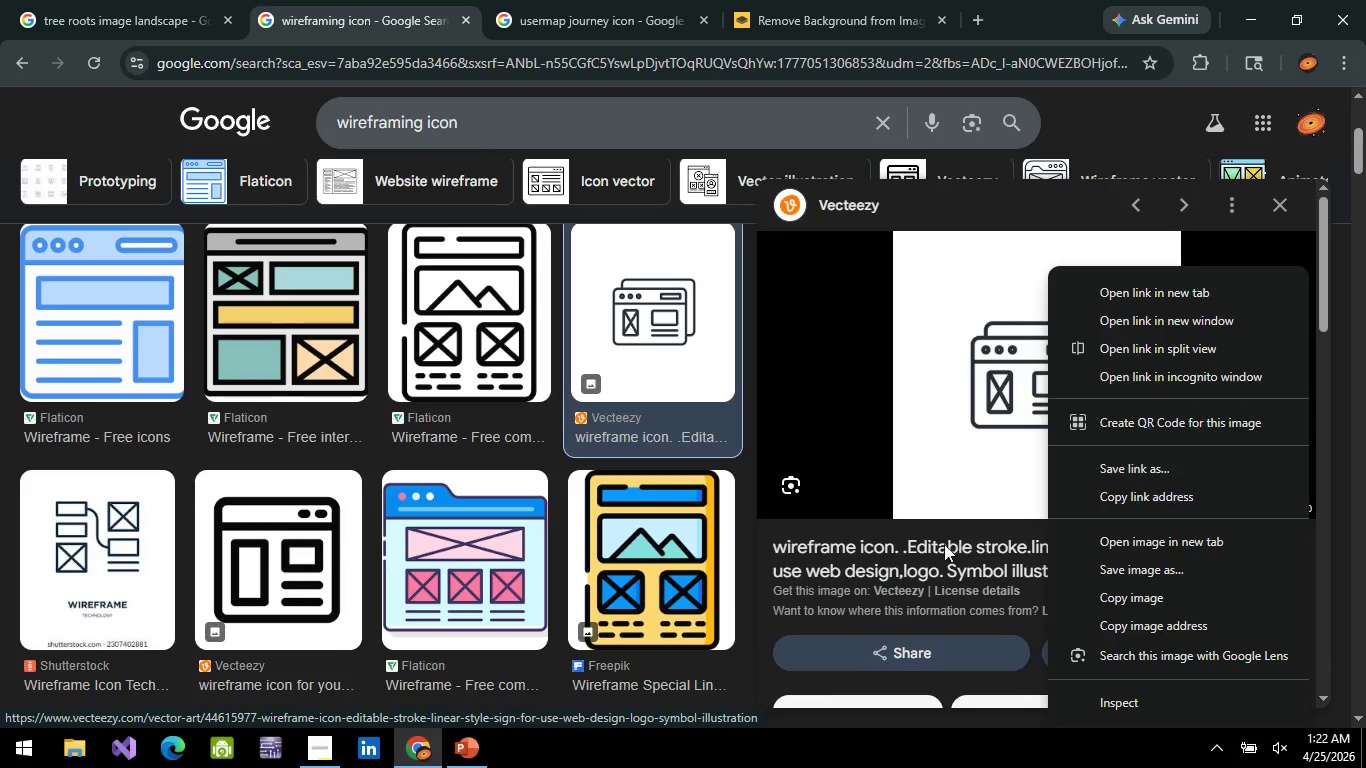 
left_click([756, 627])
 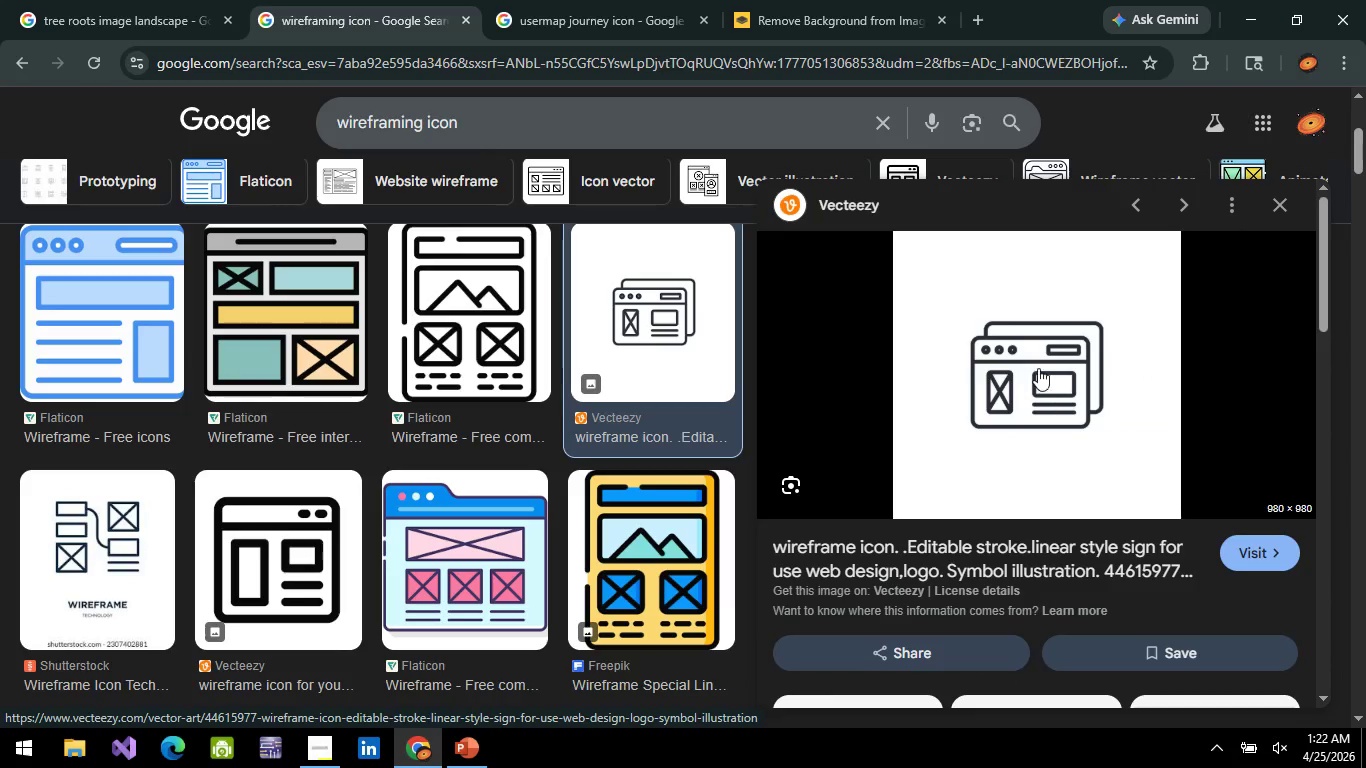 
right_click([1040, 360])
 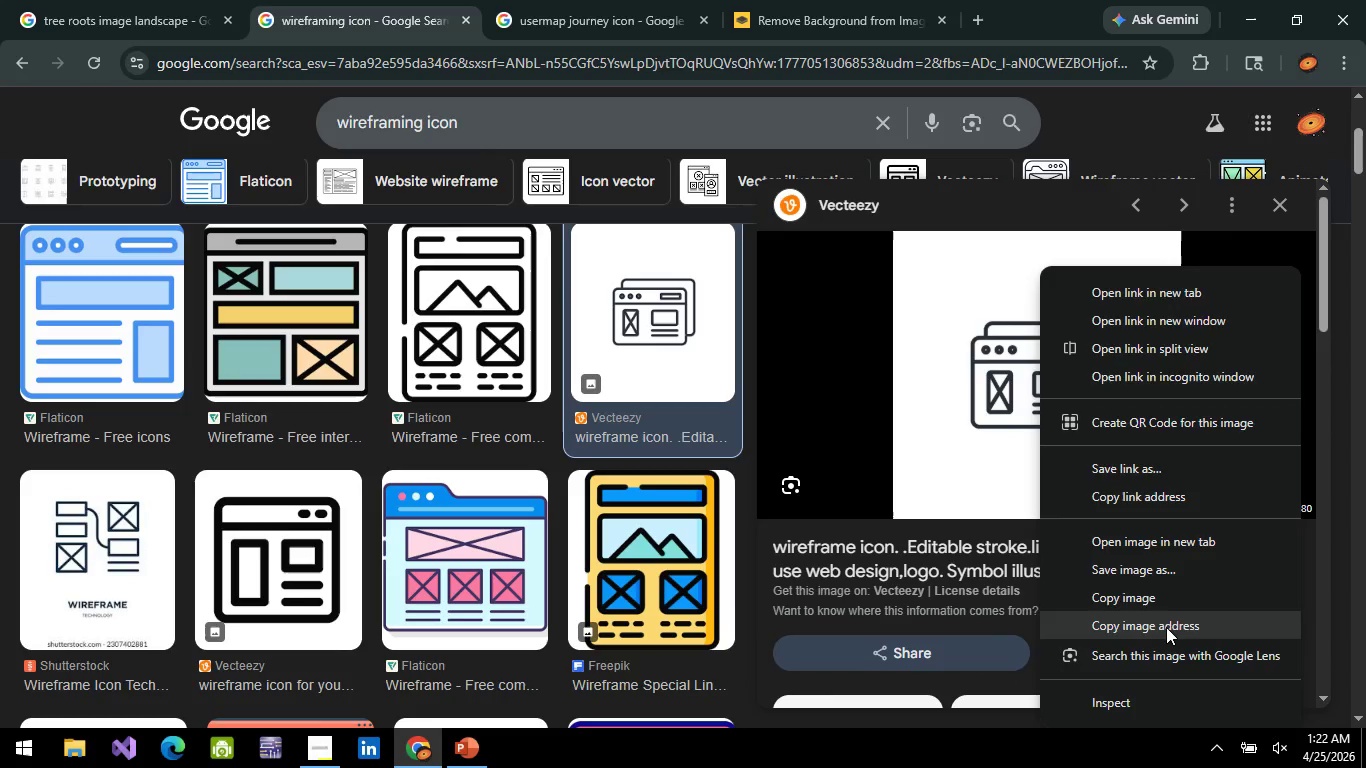 
left_click([1166, 627])
 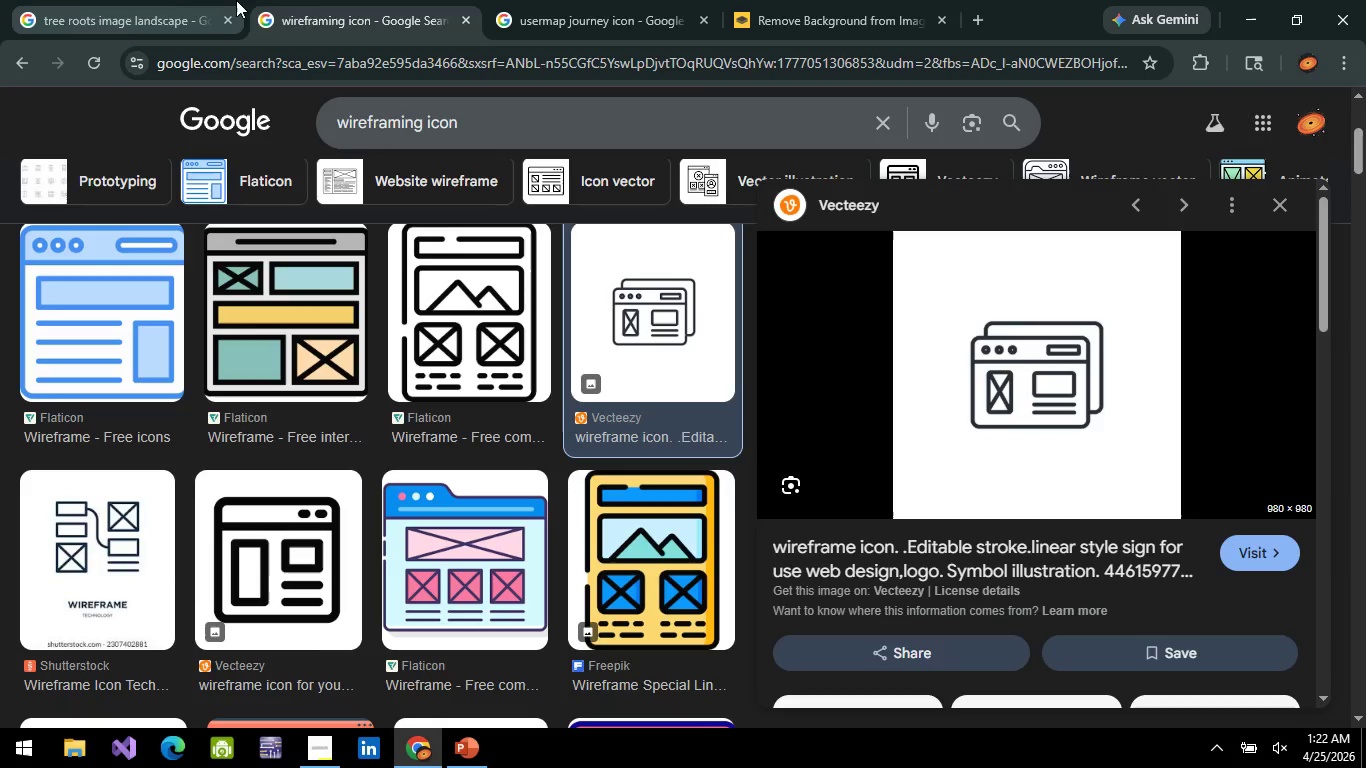 
left_click([132, 0])
 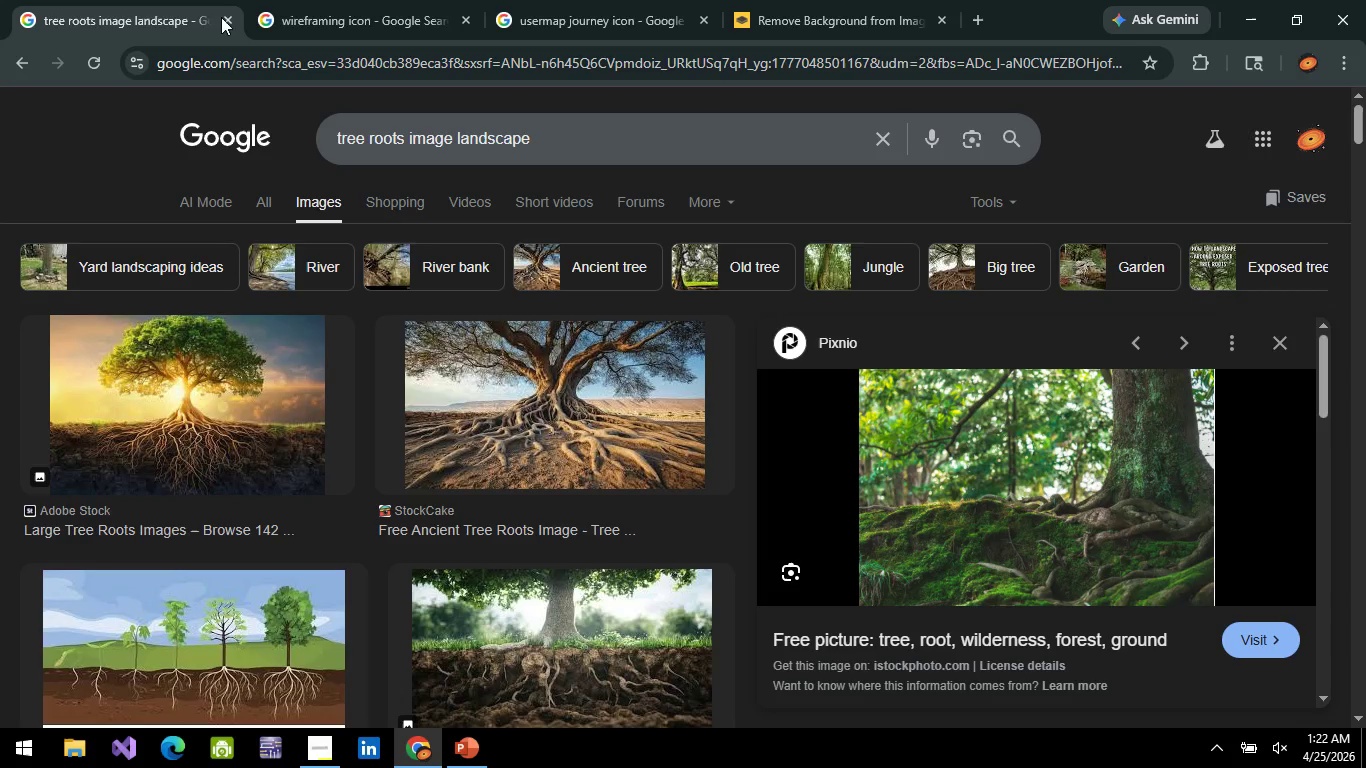 
left_click([230, 19])
 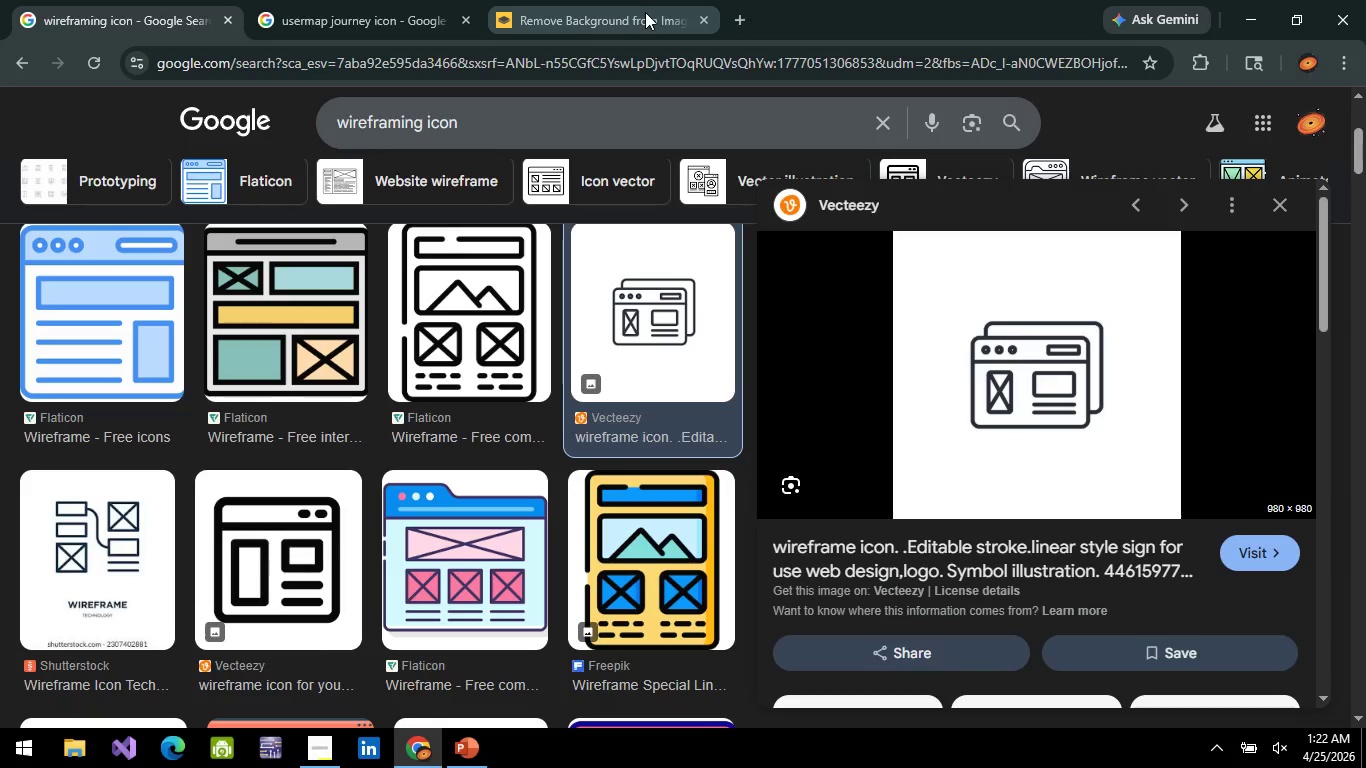 
left_click([645, 12])
 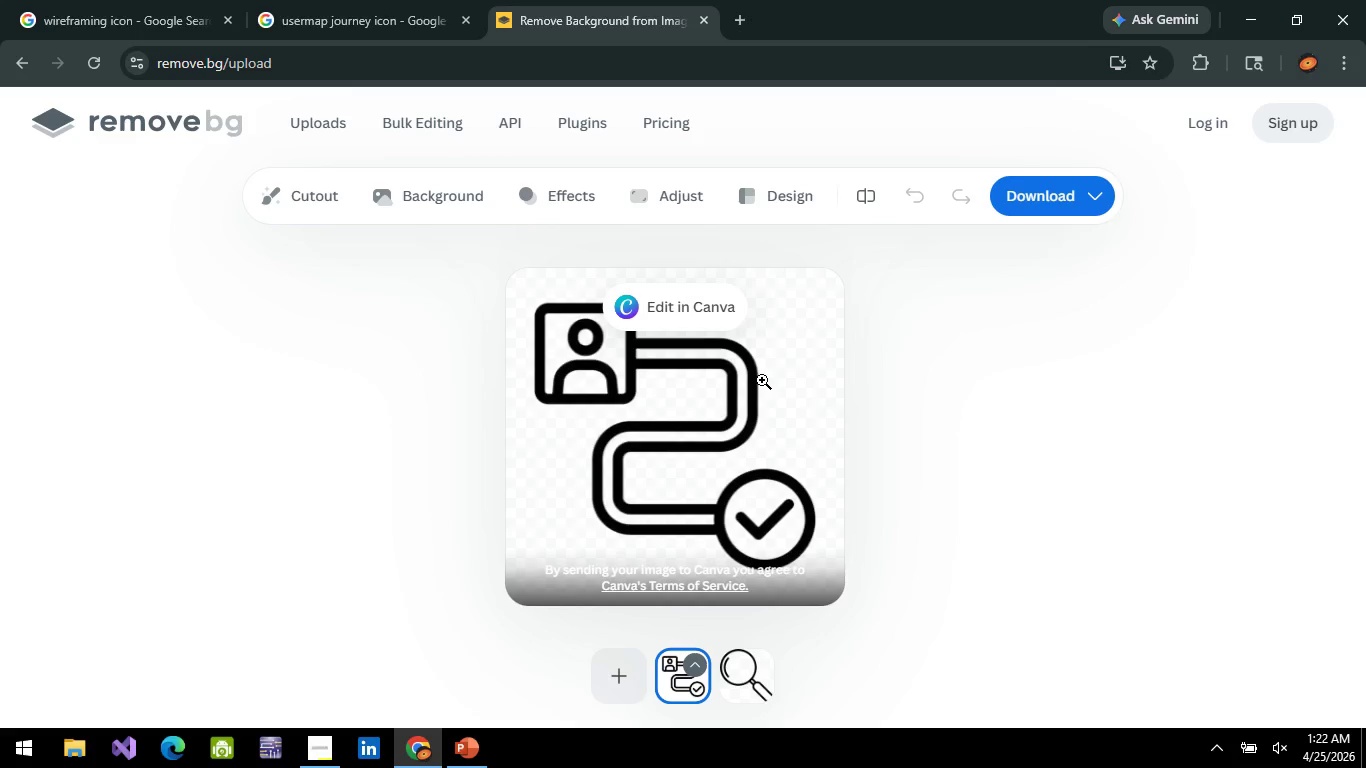 
key(Control+V)
 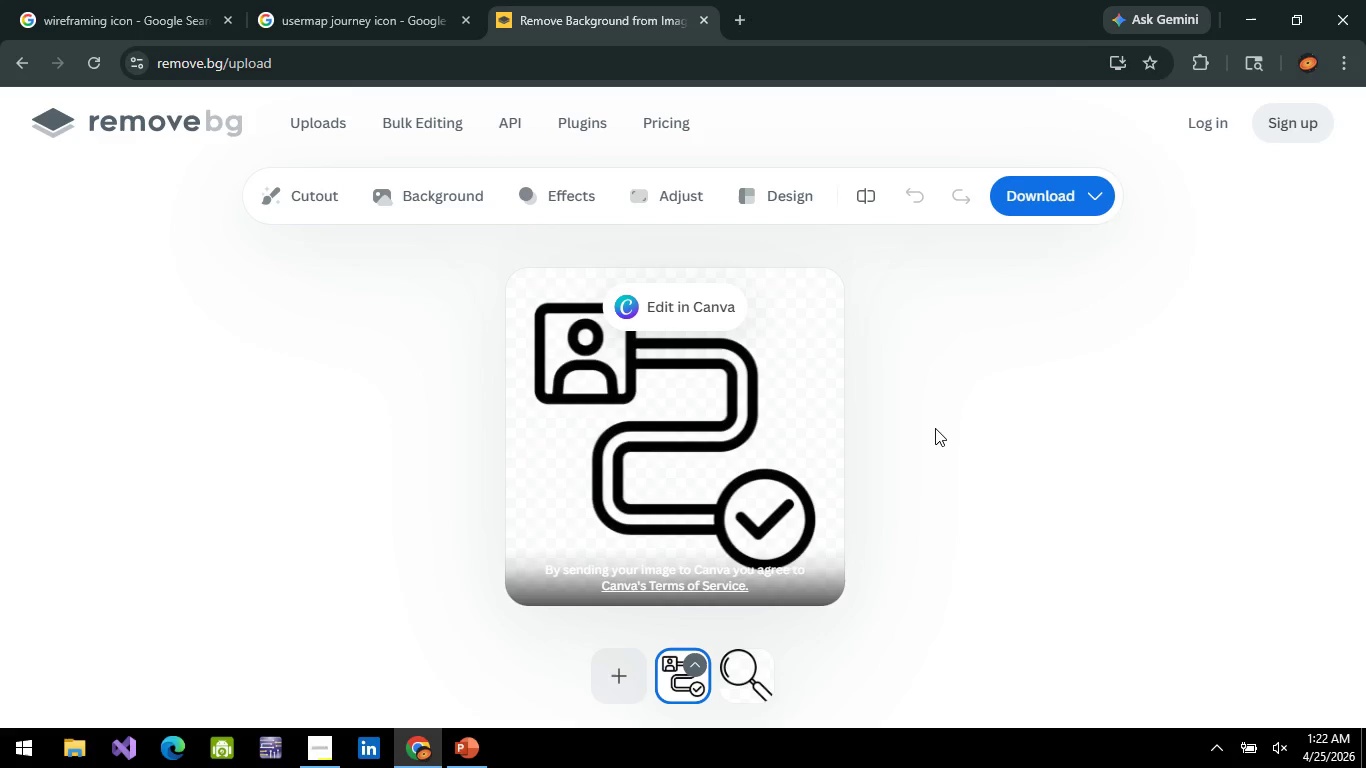 
key(Control+V)
 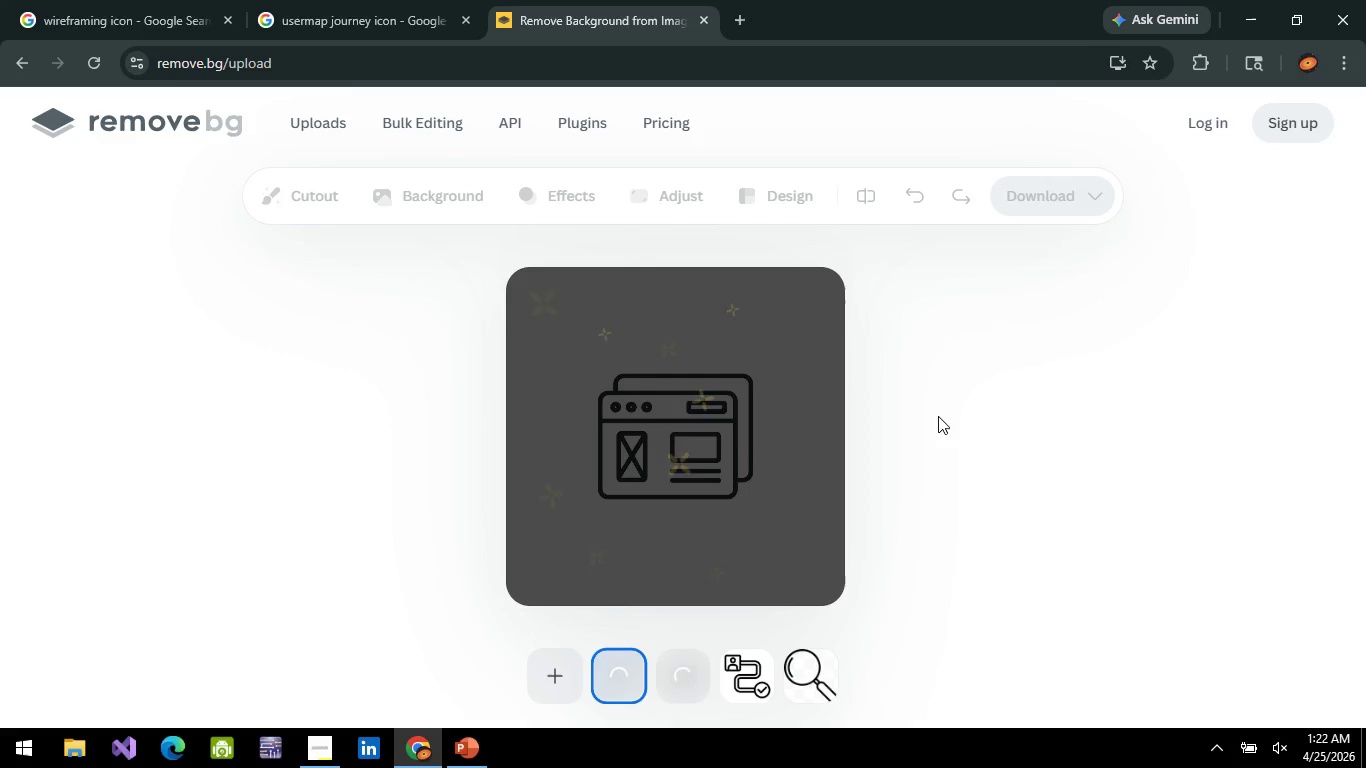 
wait(8.67)
 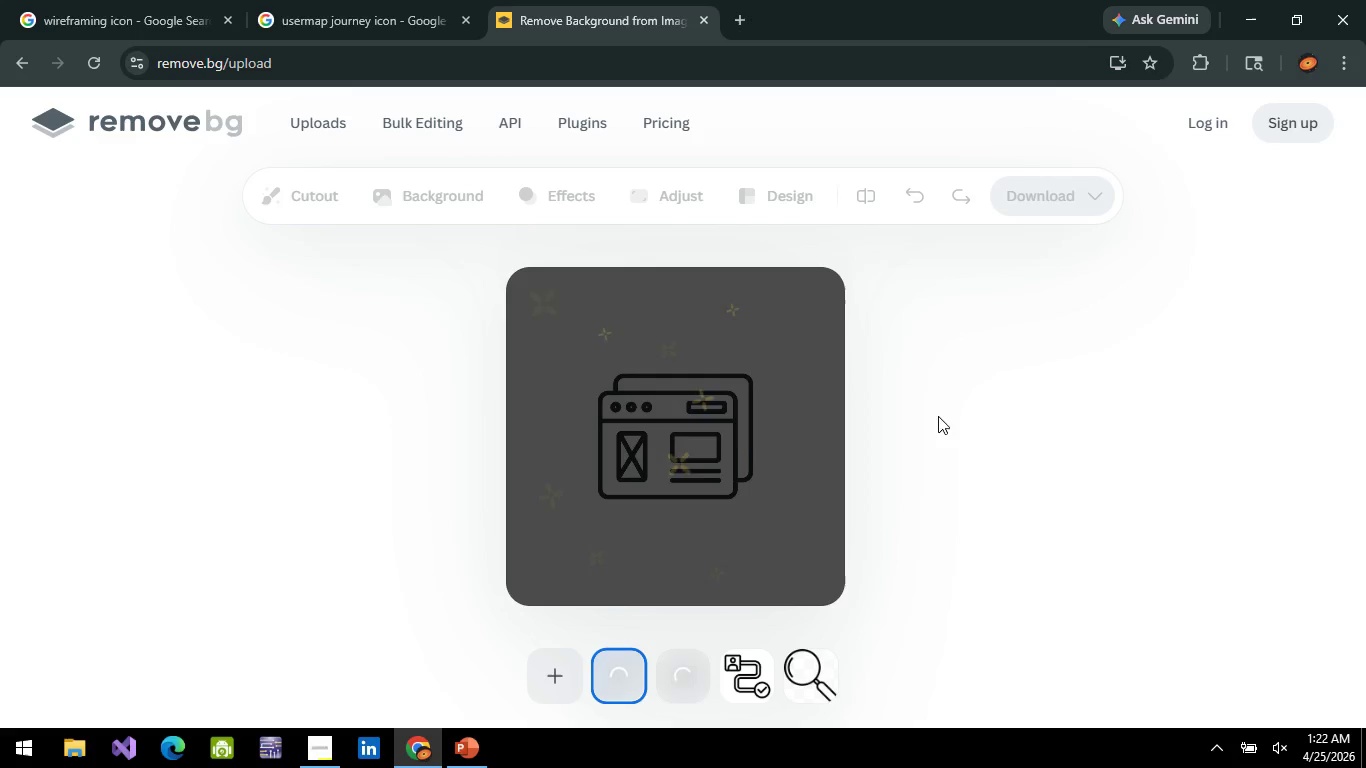 
right_click([699, 403])
 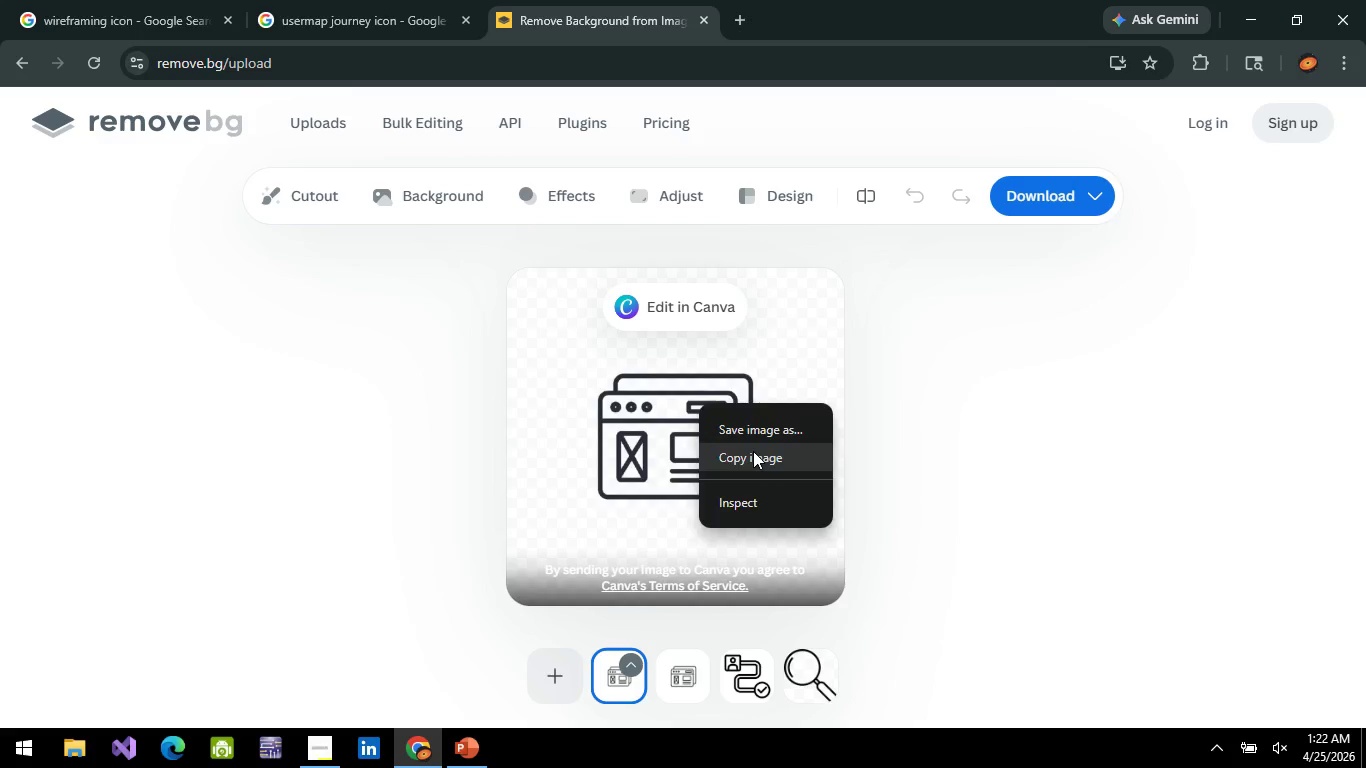 
left_click([753, 451])
 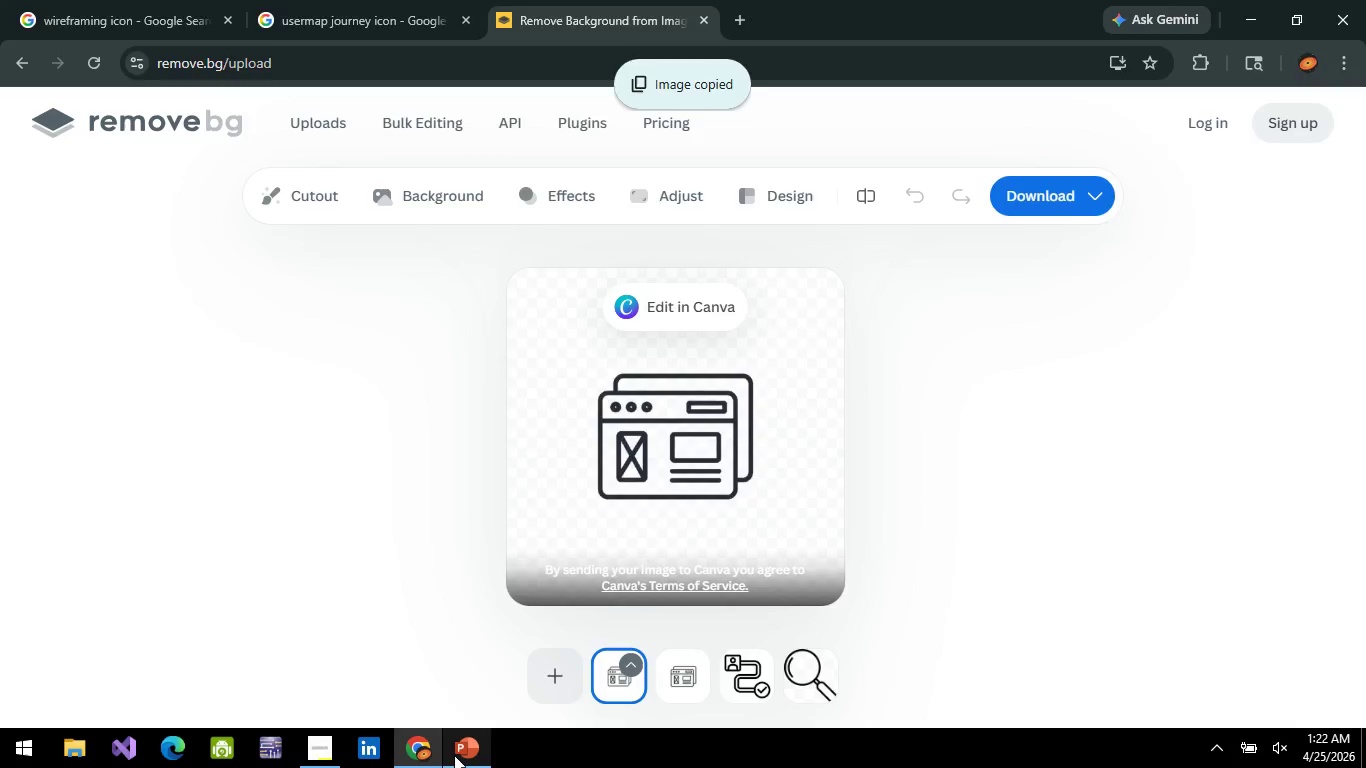 
left_click([454, 755])
 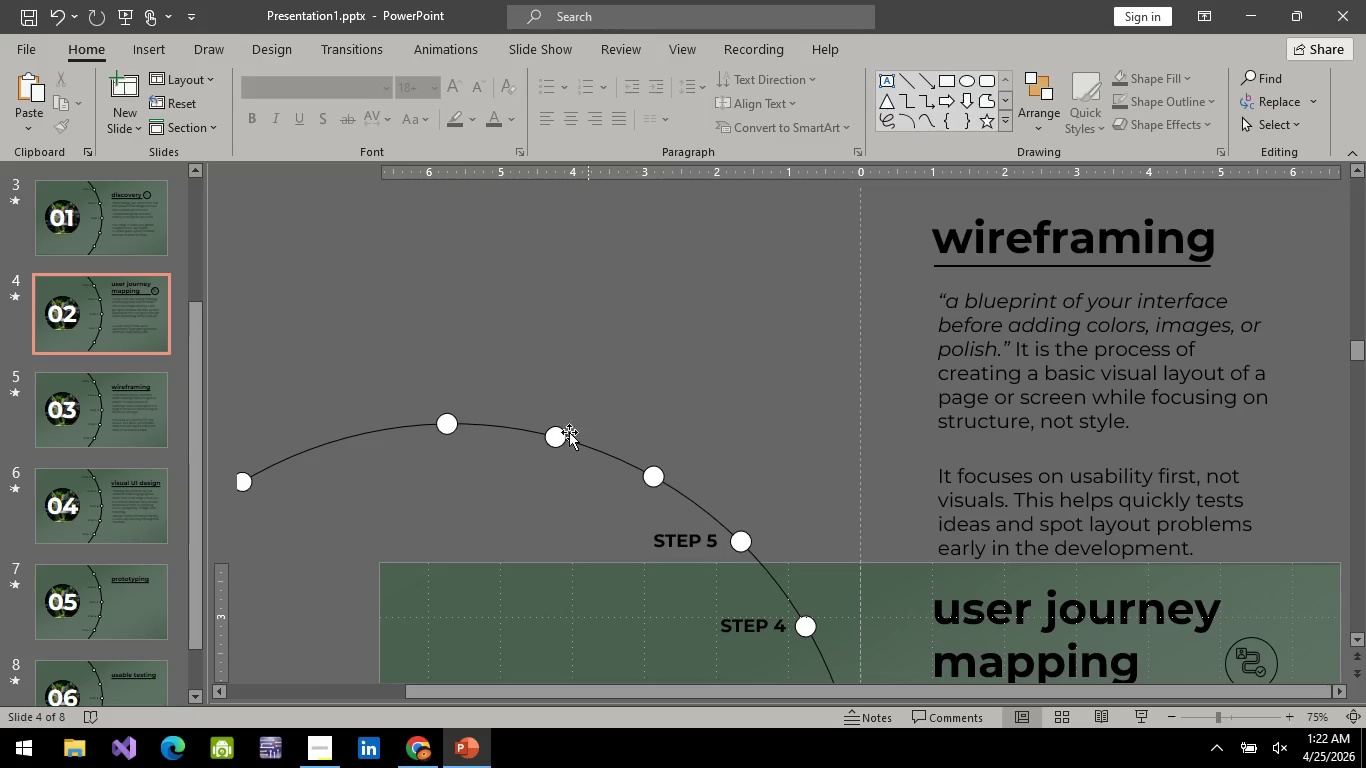 
scroll: coordinate [938, 460], scroll_direction: down, amount: 5.0
 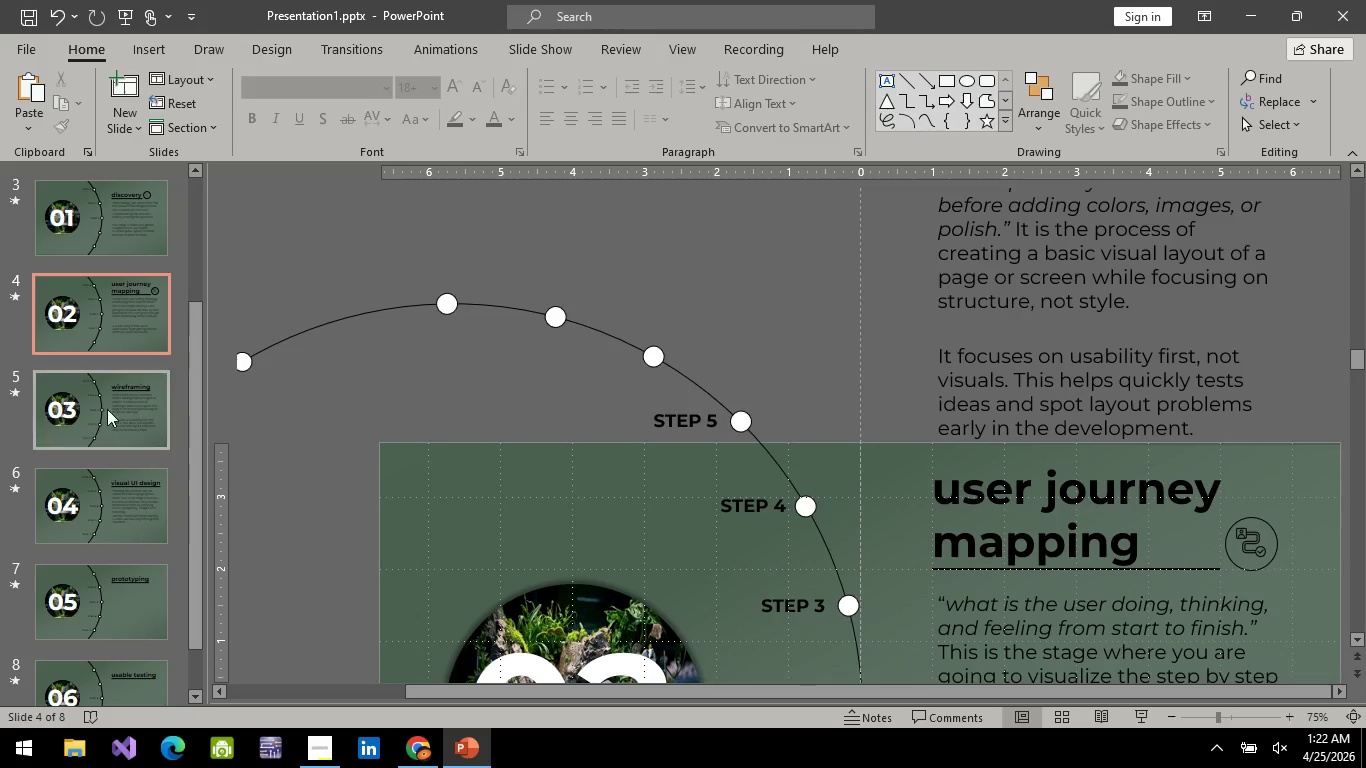 
left_click([110, 408])
 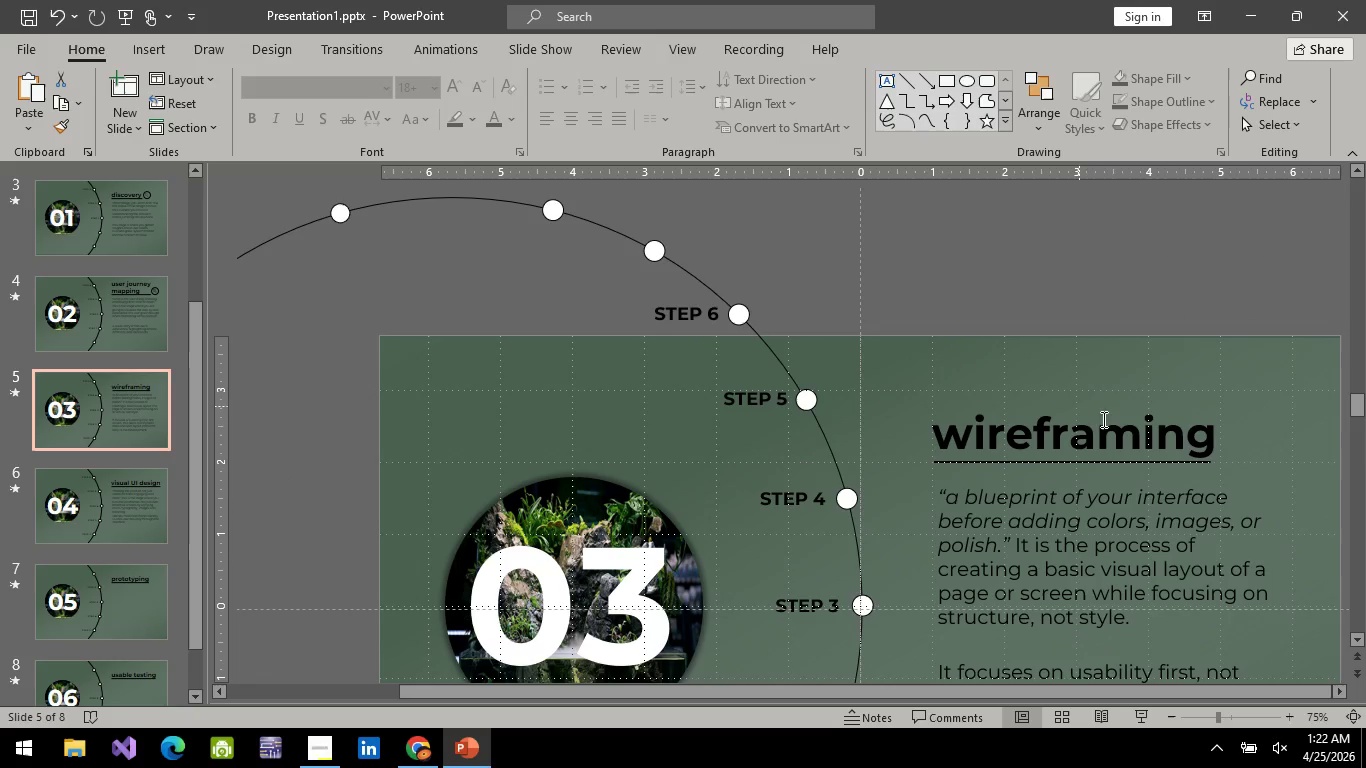 
key(Control+V)
 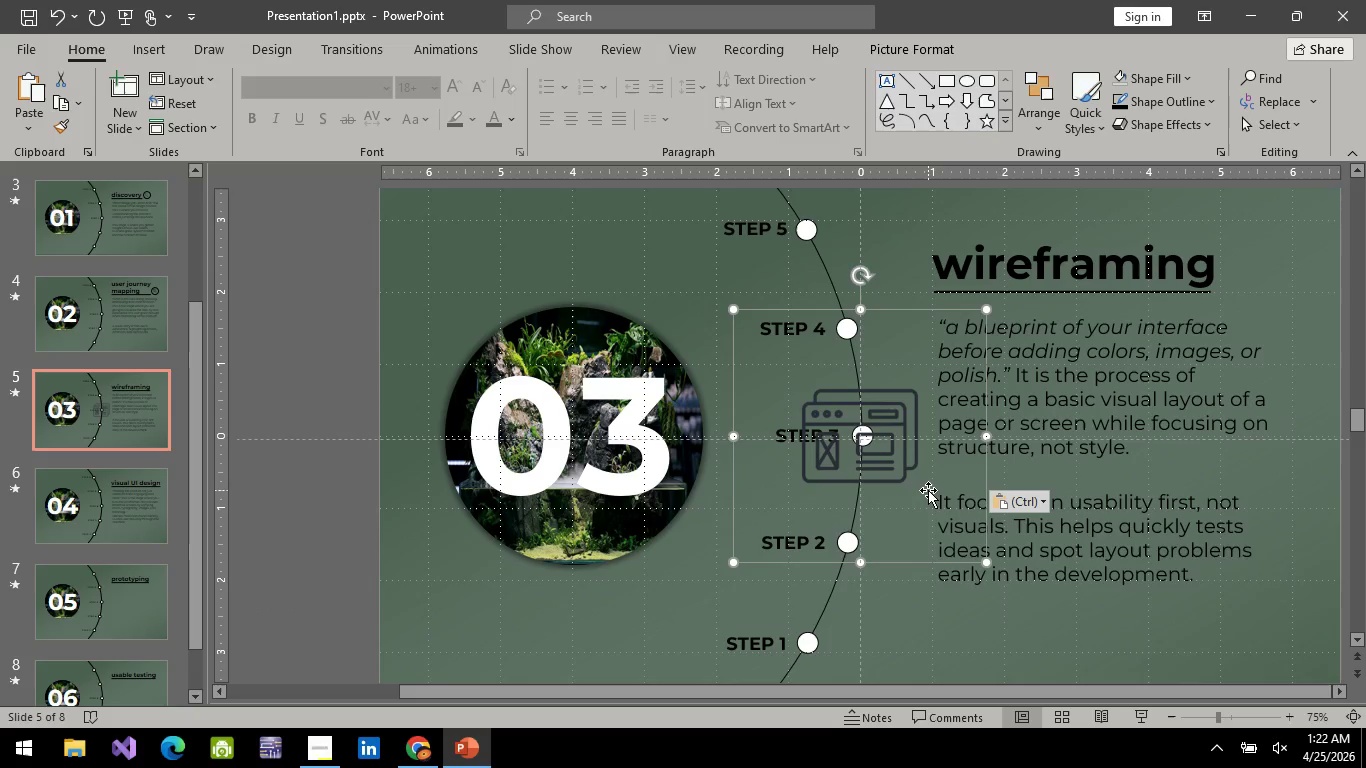 
key(Control+ControlLeft)
 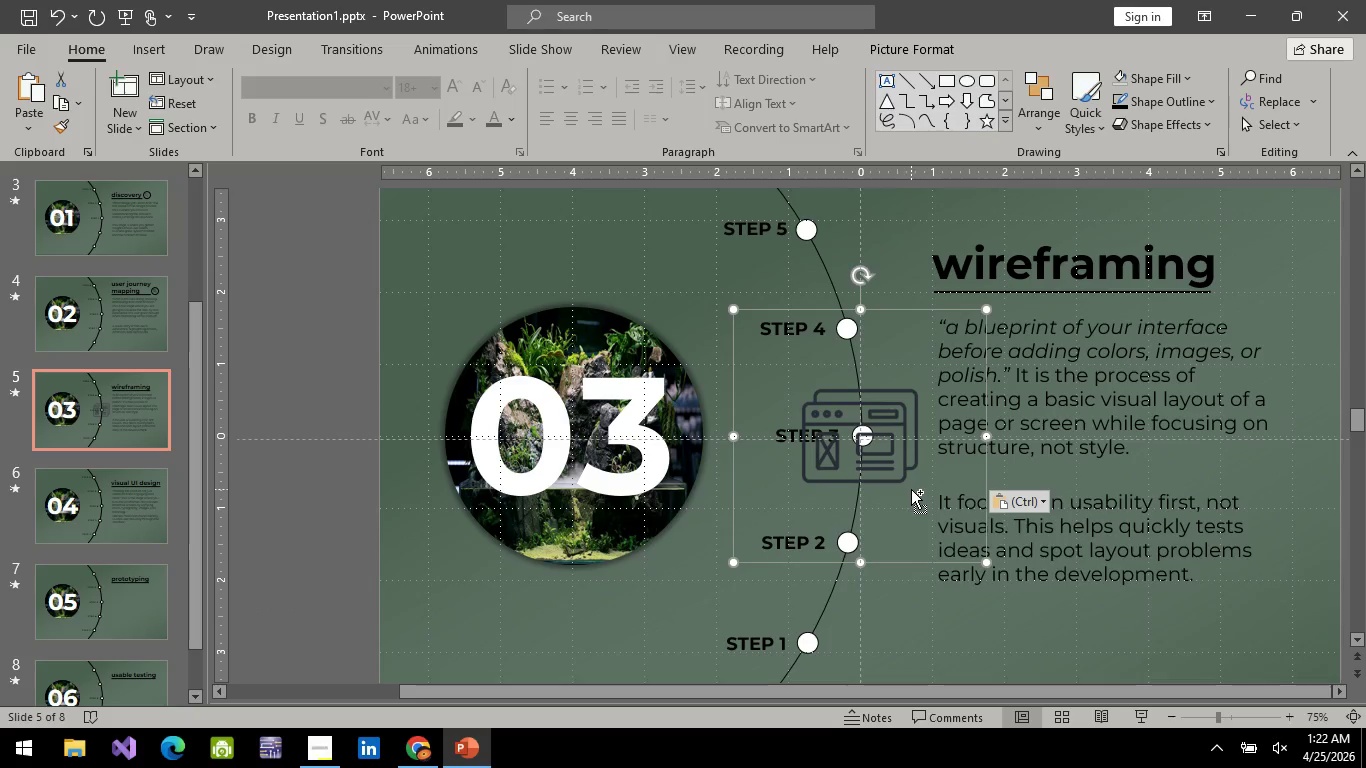 
key(Control+ControlLeft)
 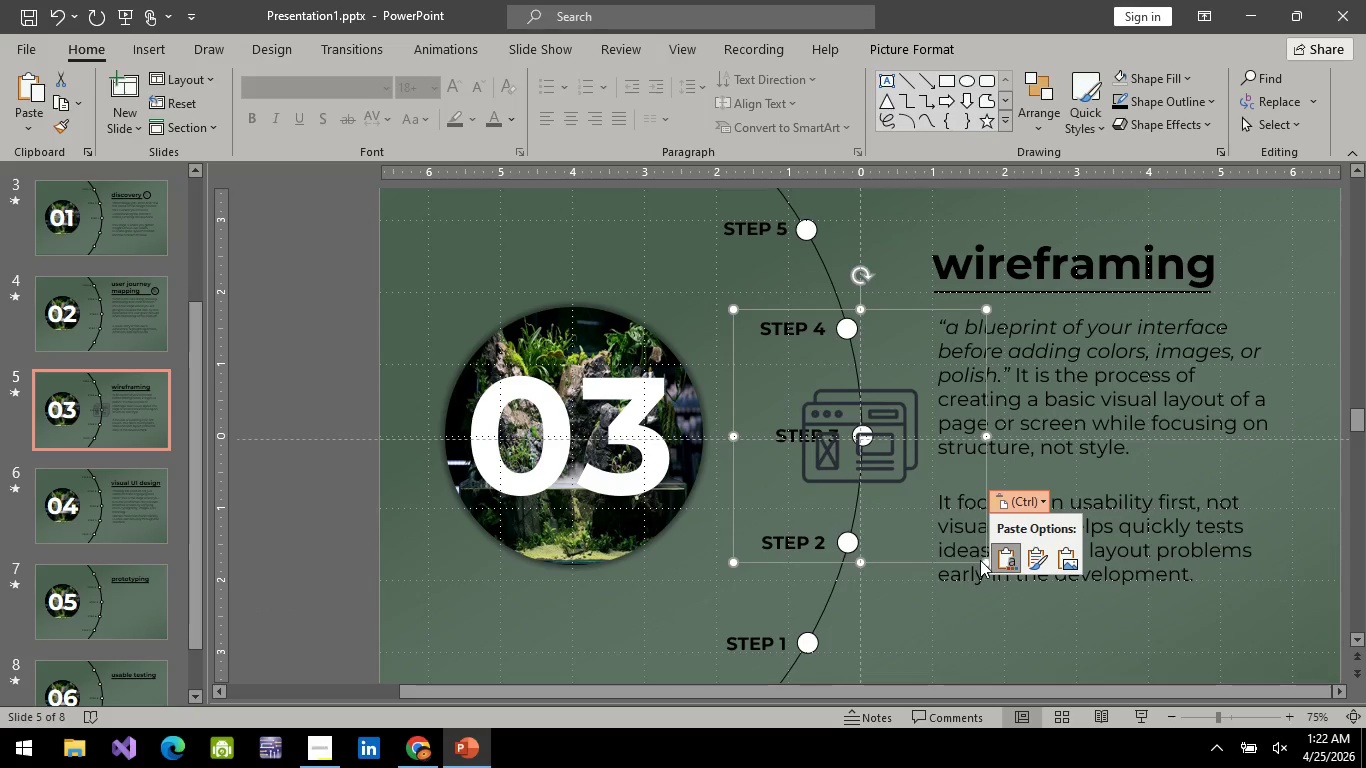 
left_click([980, 559])
 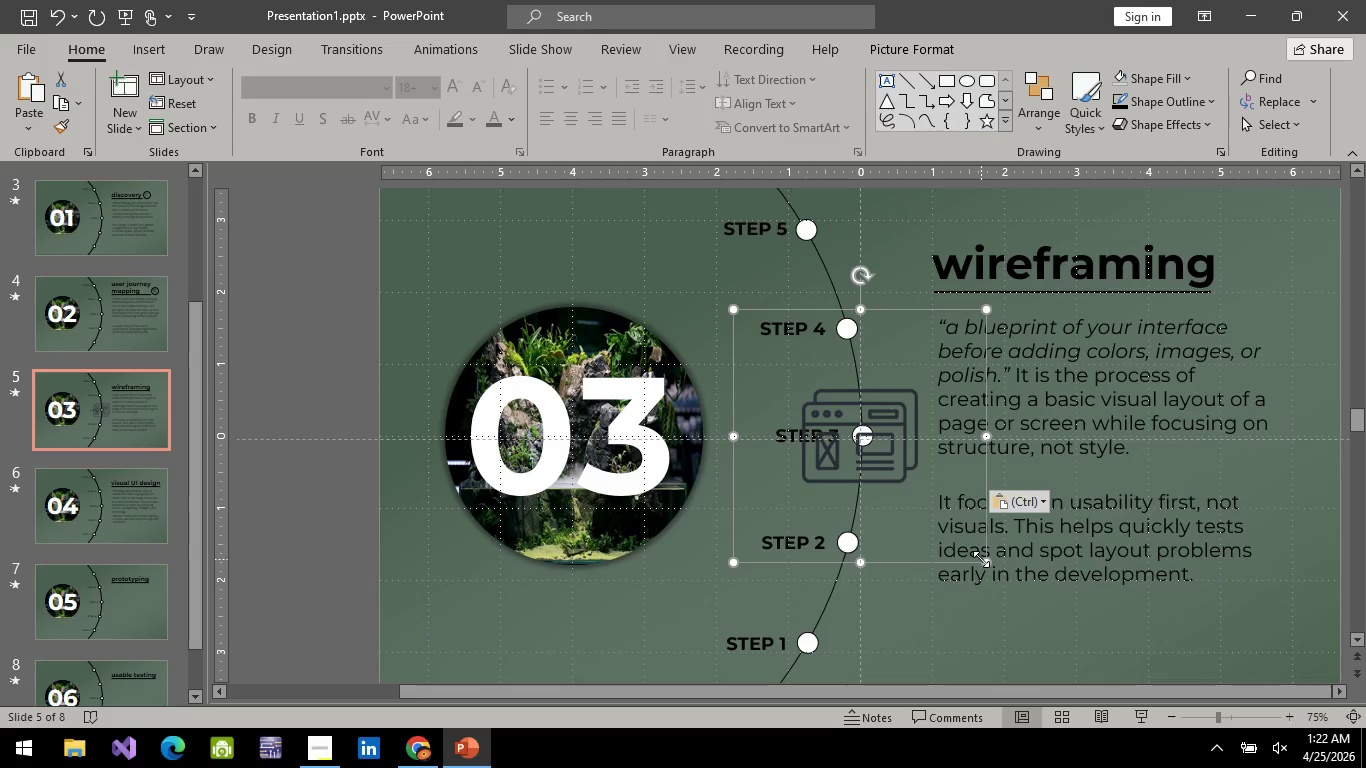 
left_click_drag(start_coordinate=[981, 559], to_coordinate=[821, 423])
 